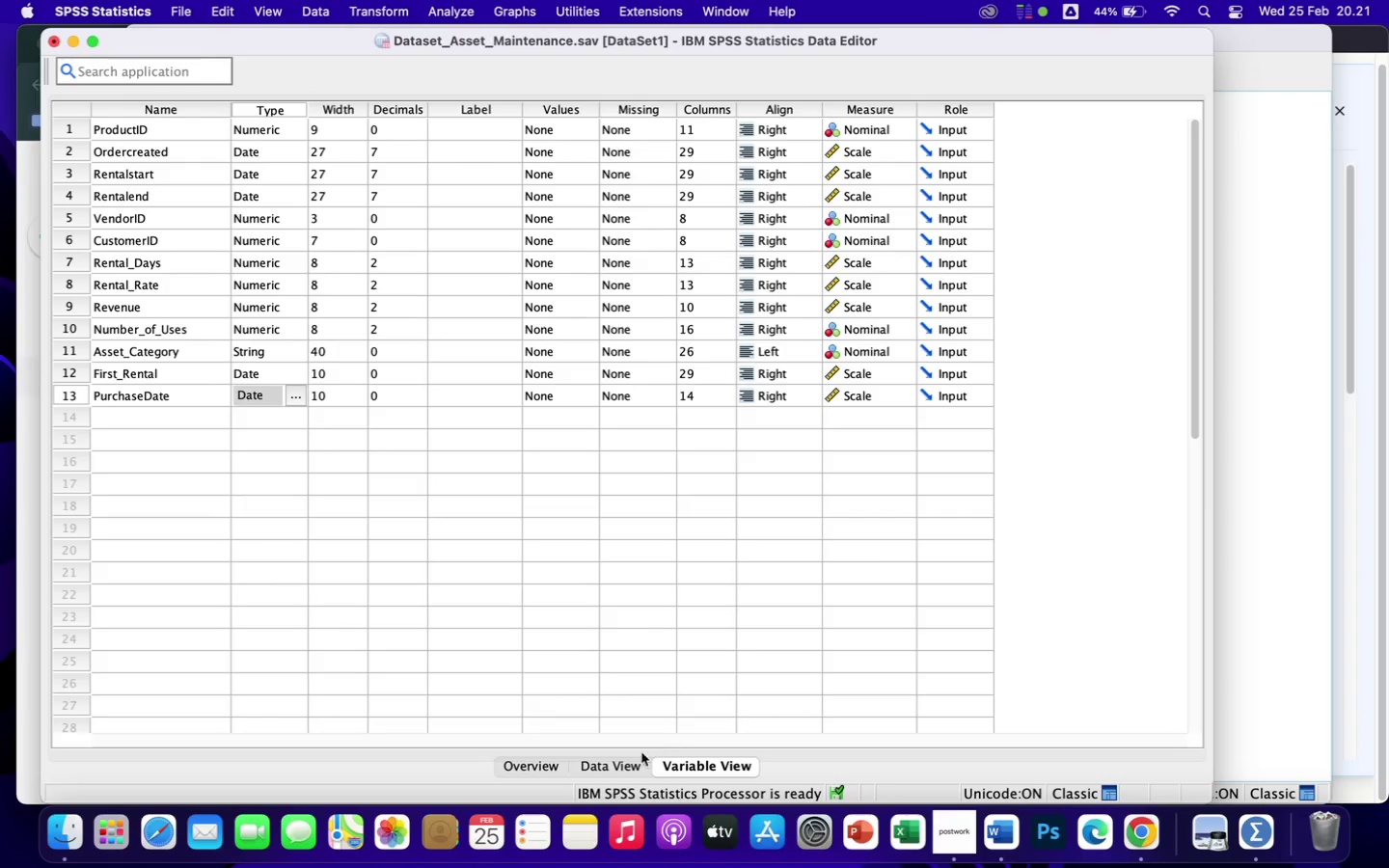 
left_click([613, 764])
 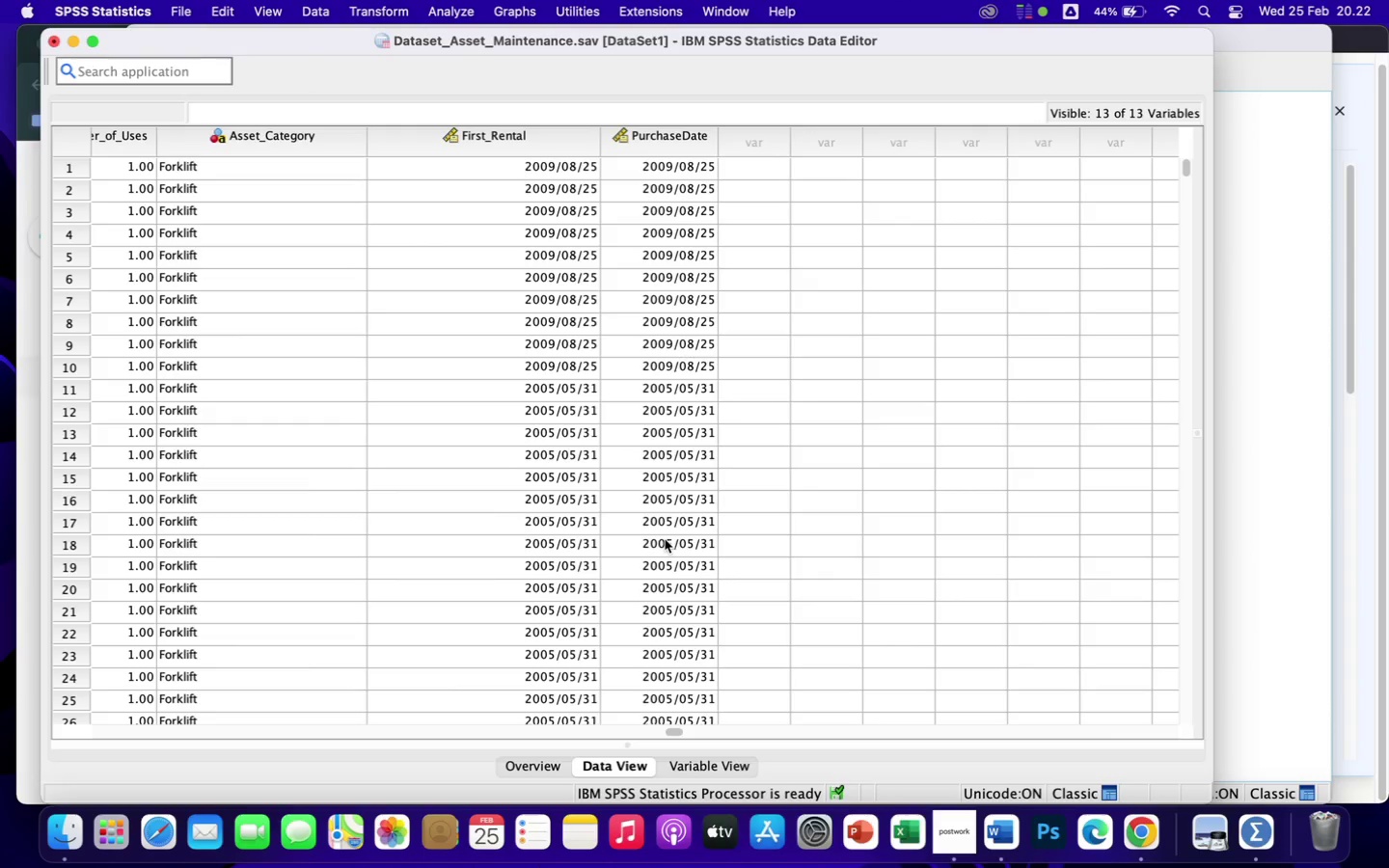 
wait(33.25)
 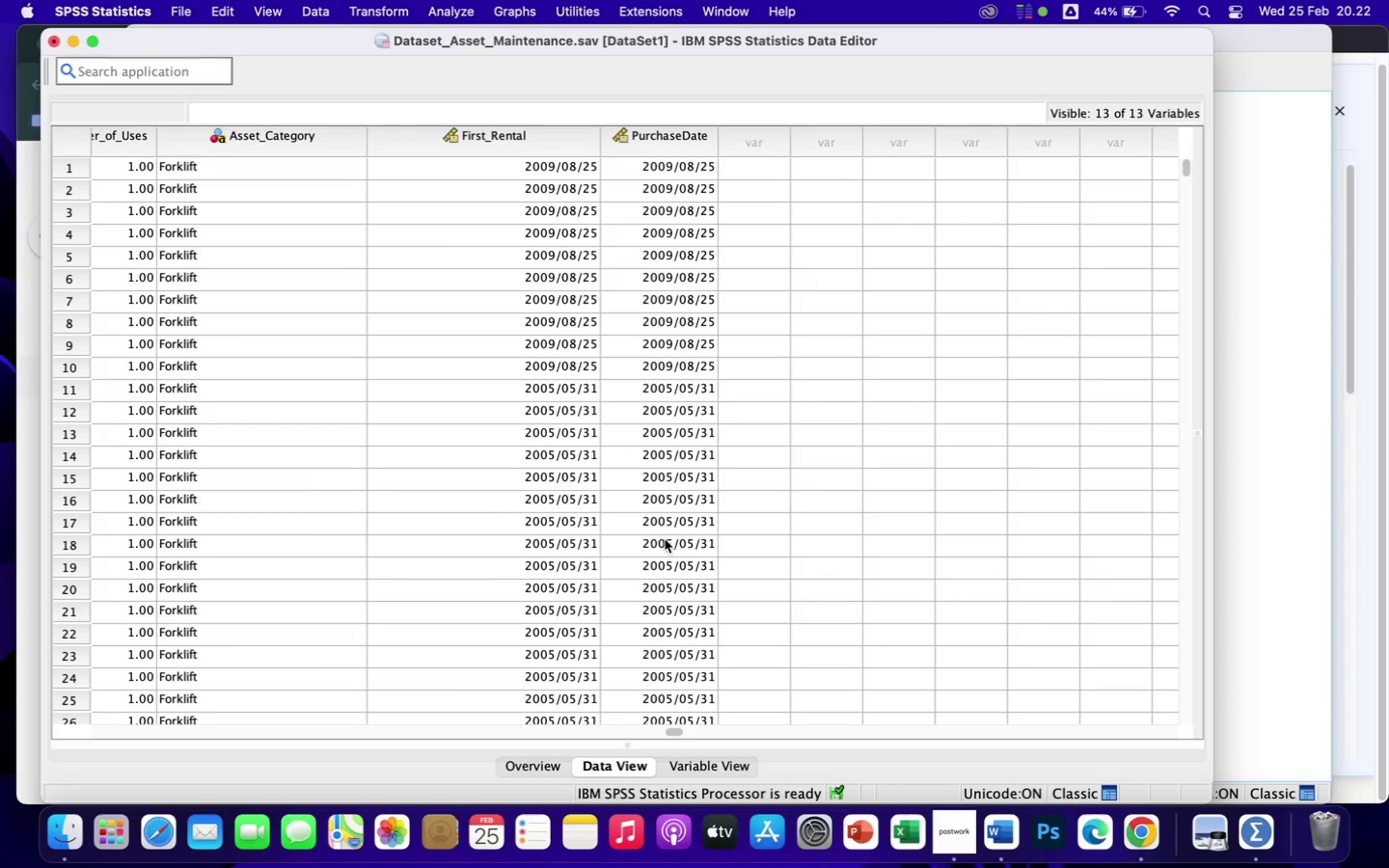 
left_click([725, 770])
 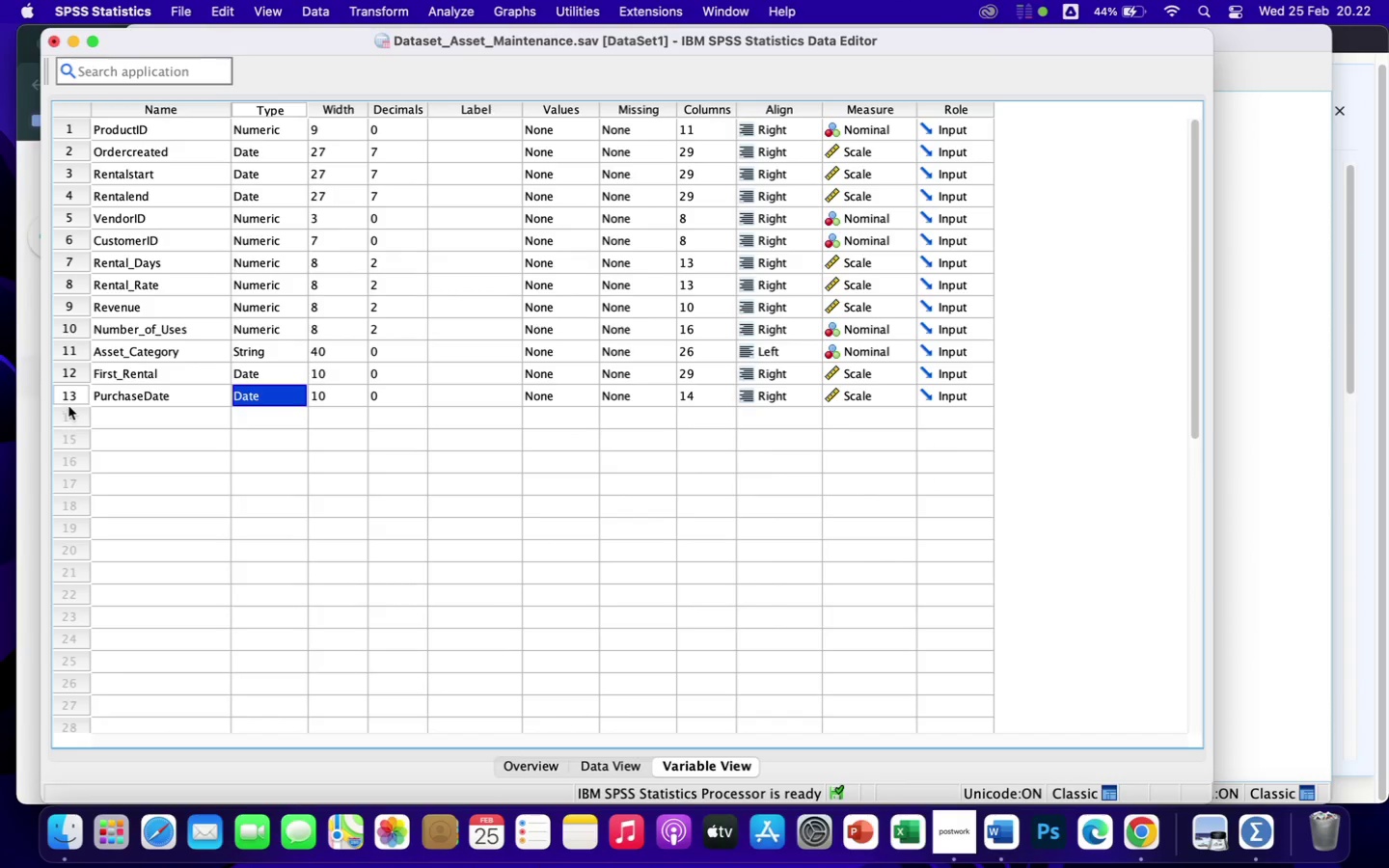 
left_click([68, 397])
 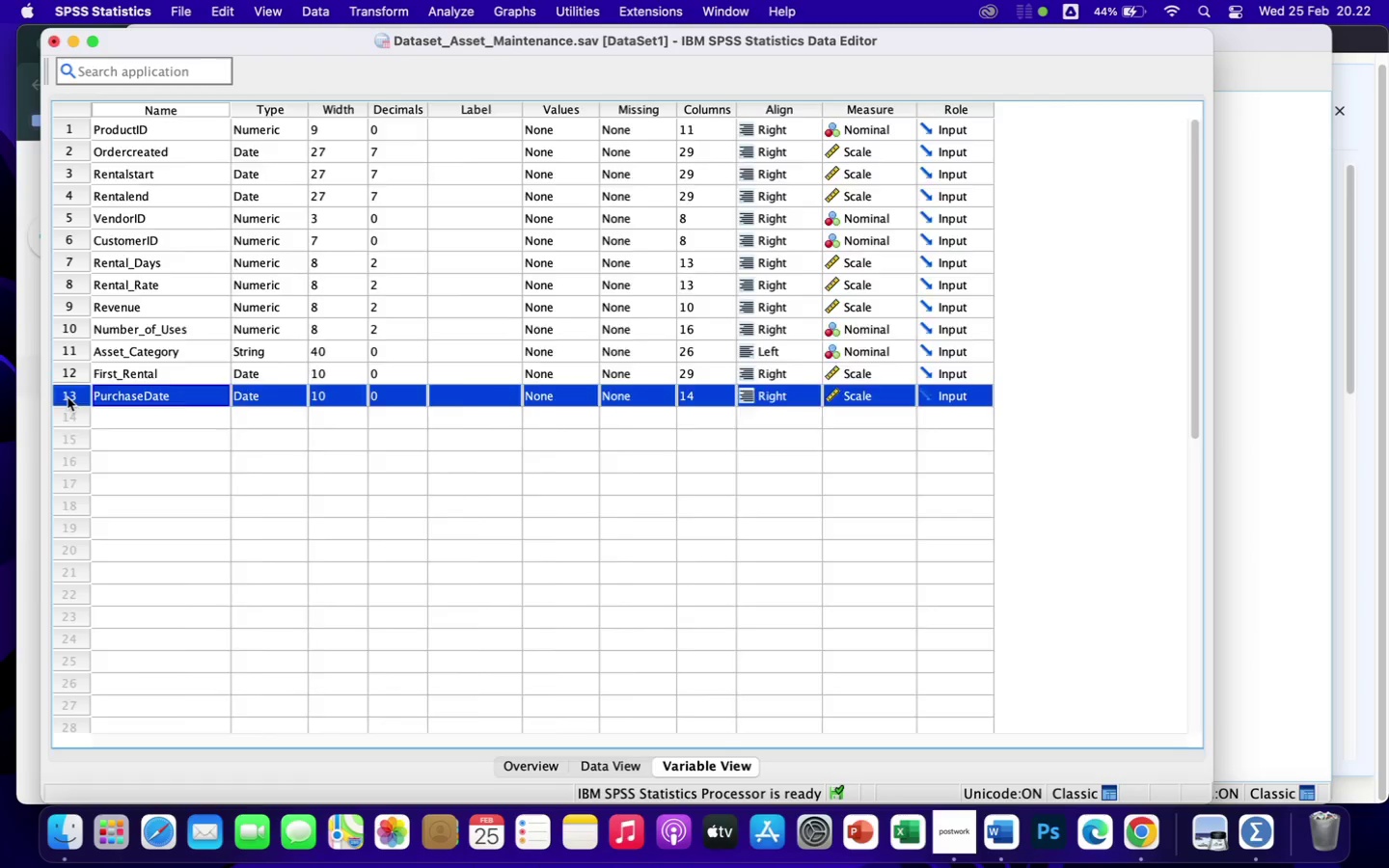 
right_click([68, 397])
 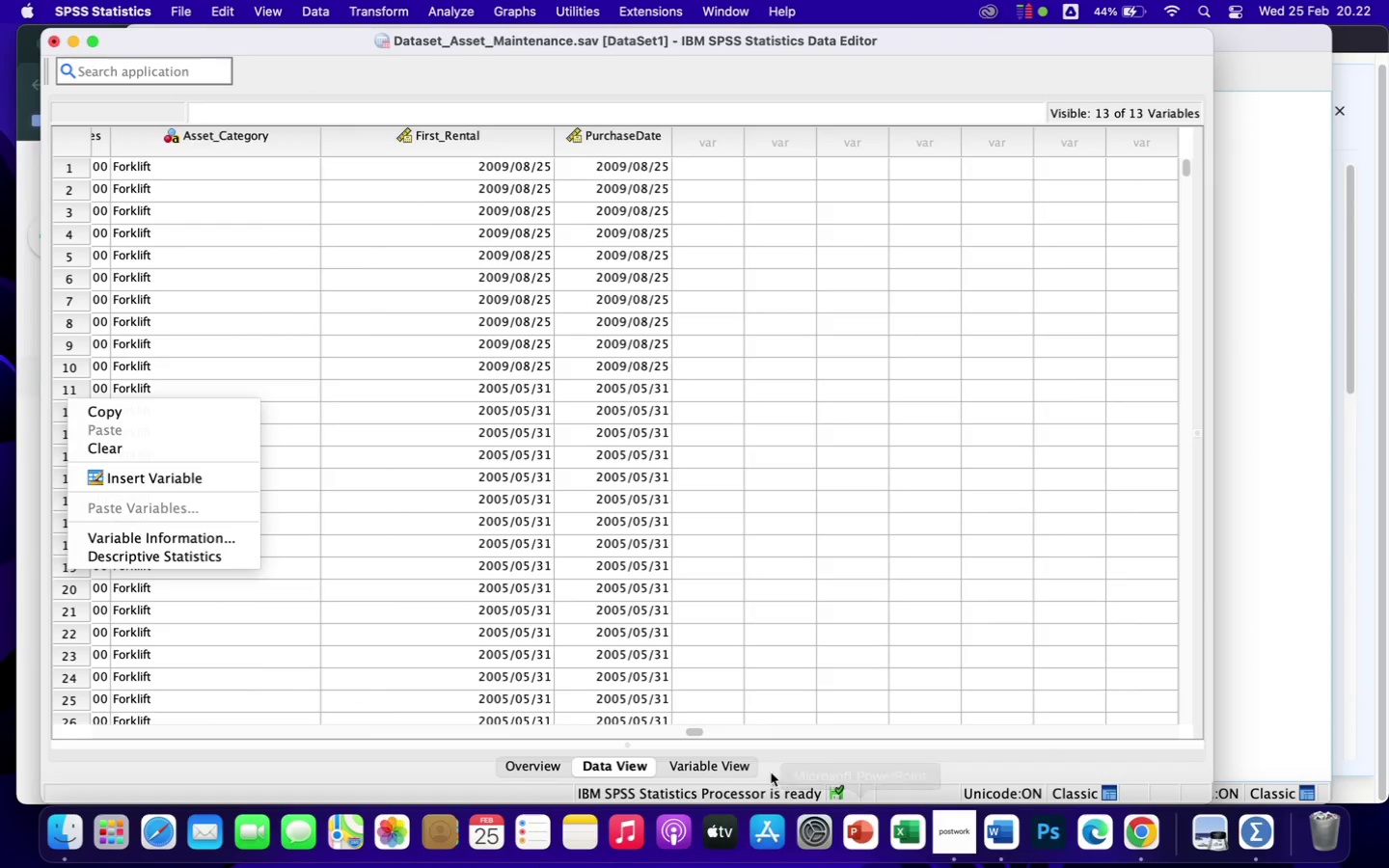 
left_click([726, 768])
 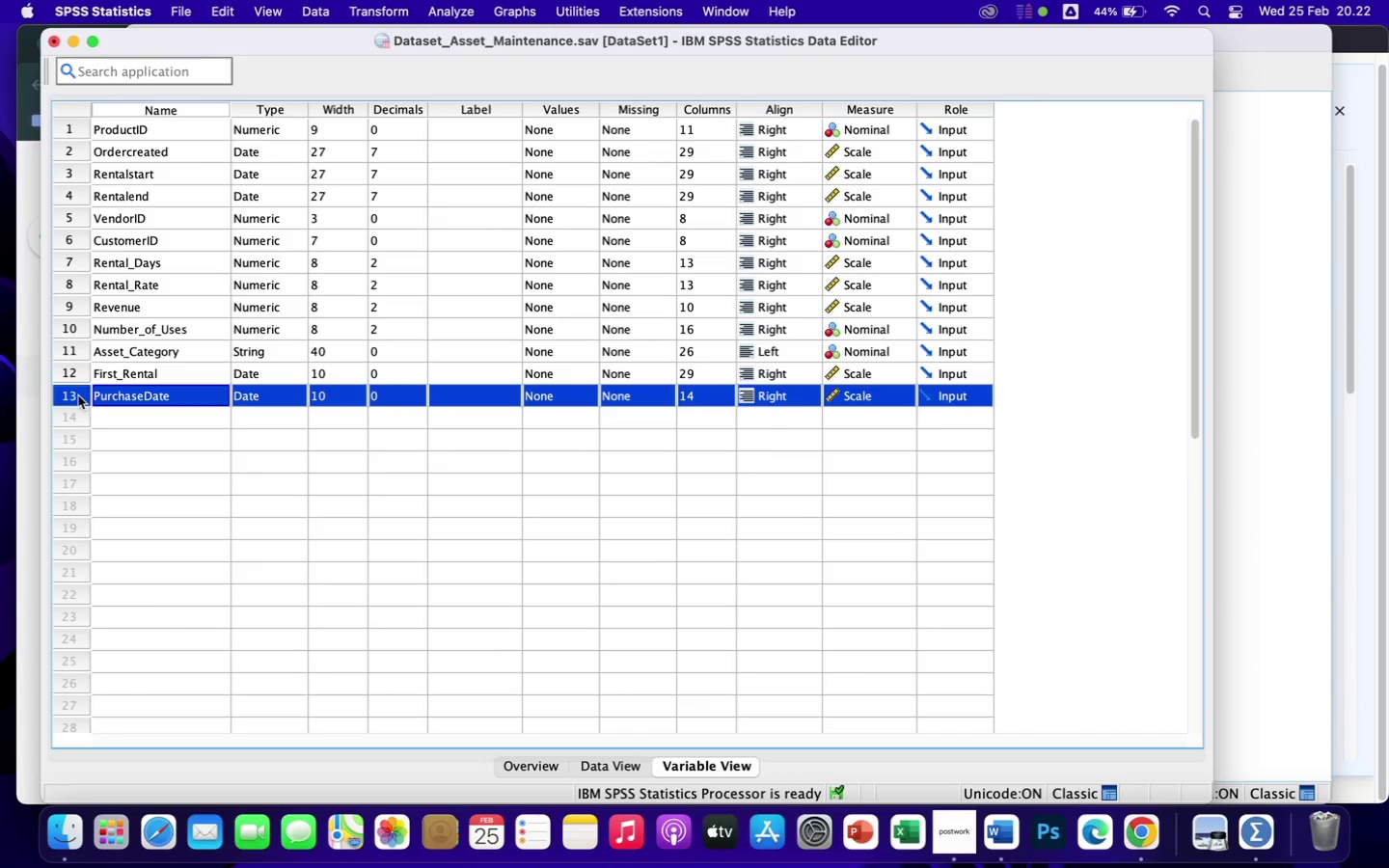 
right_click([78, 395])
 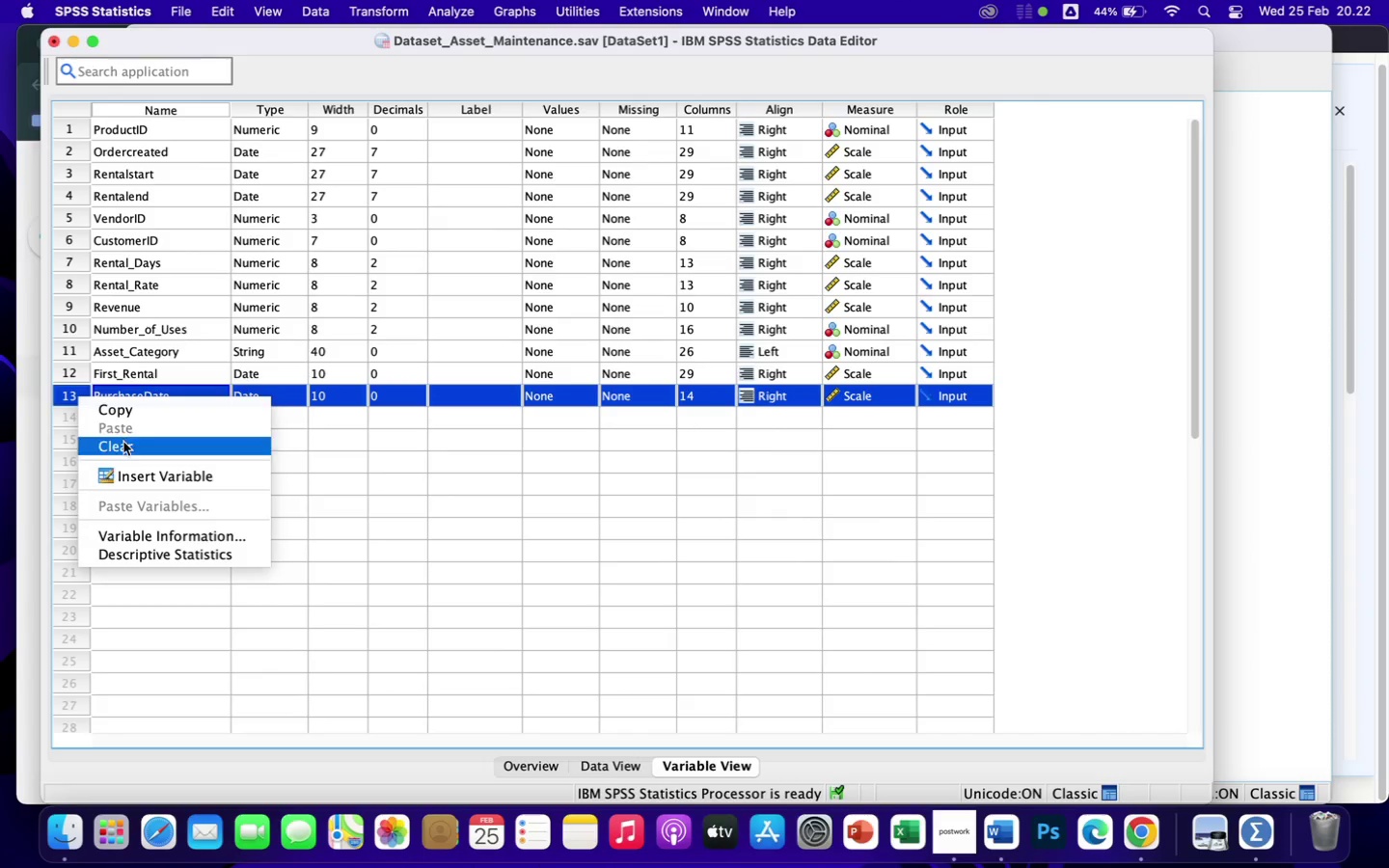 
left_click([125, 447])
 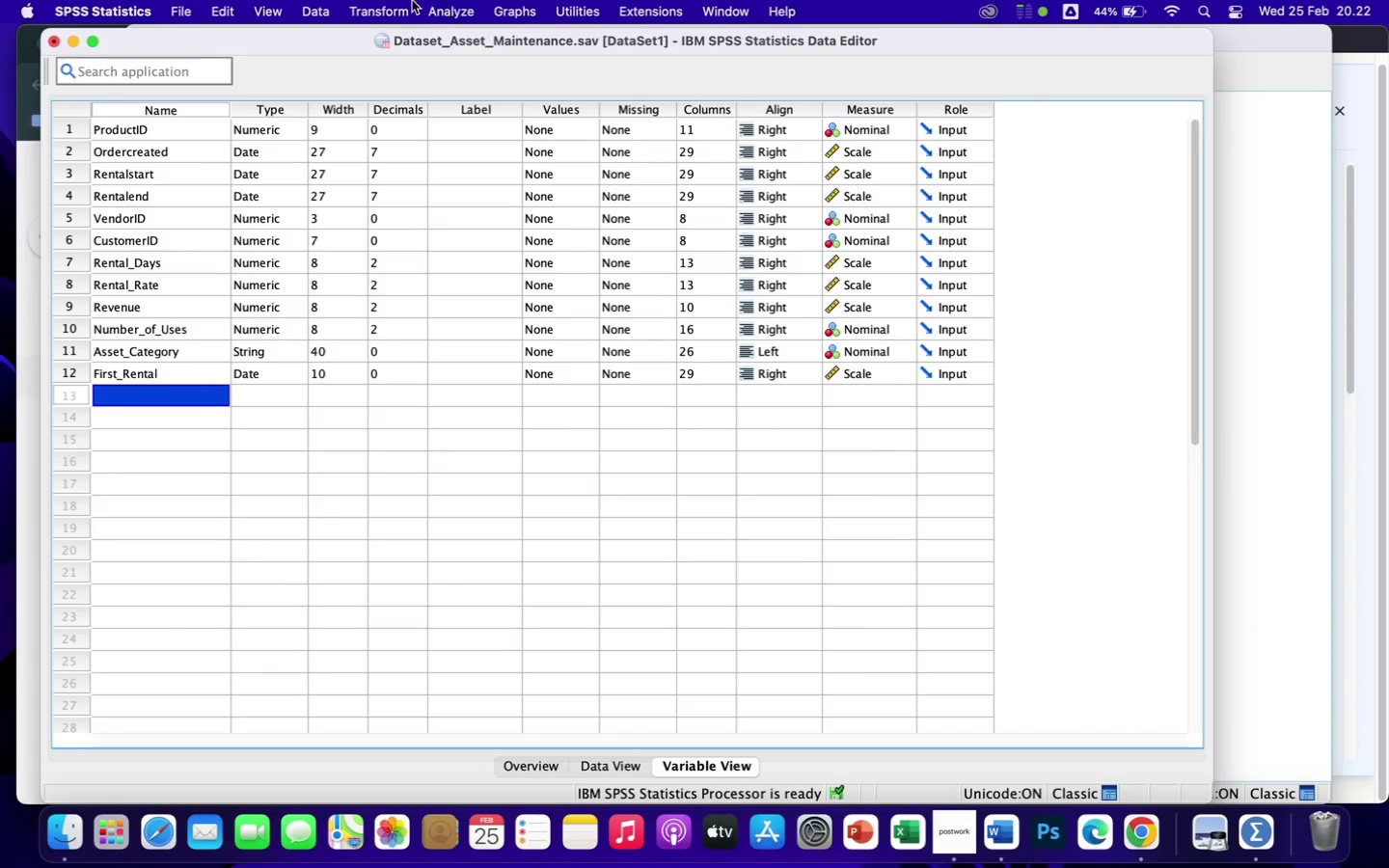 
left_click([387, 9])
 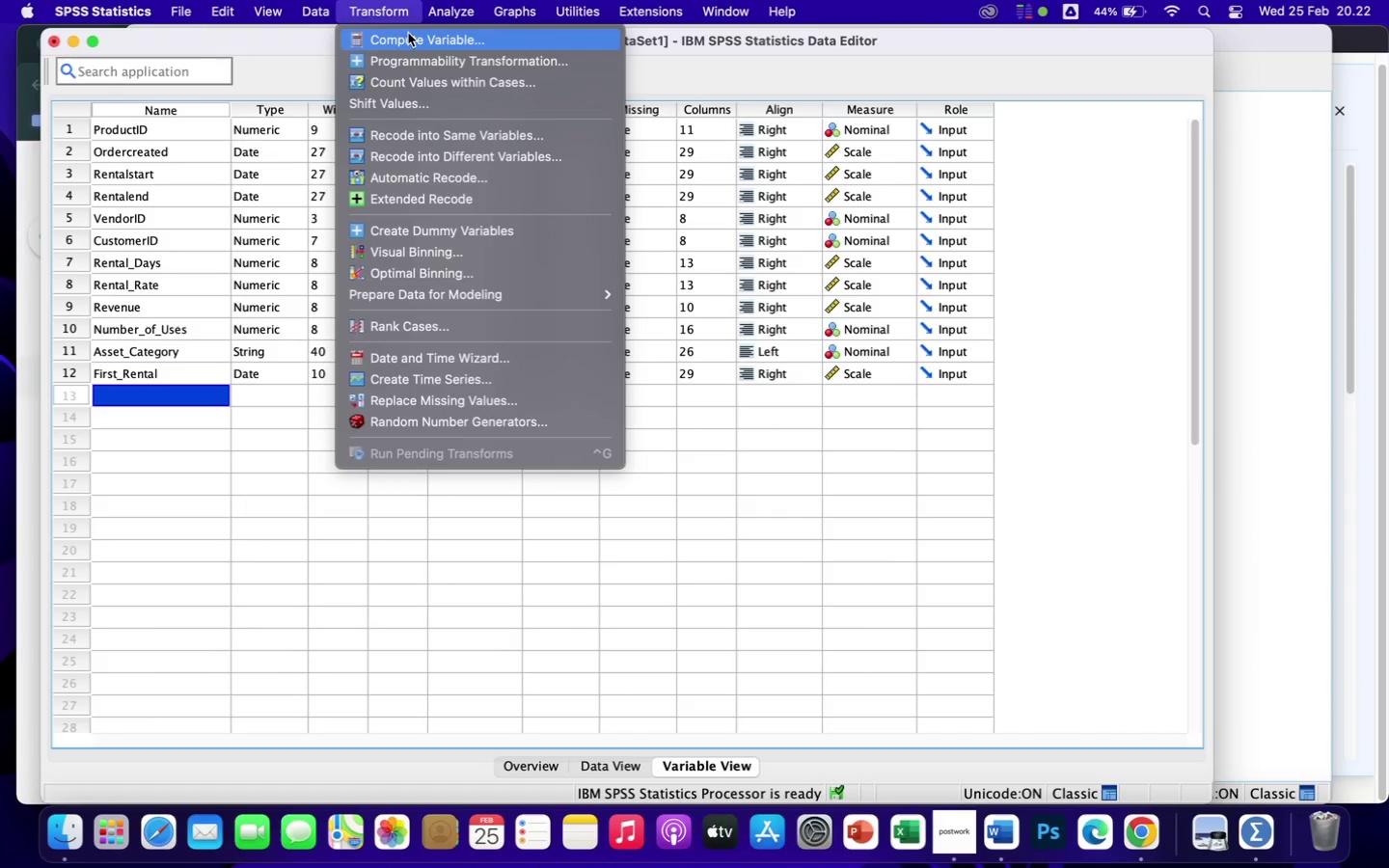 
left_click([410, 35])
 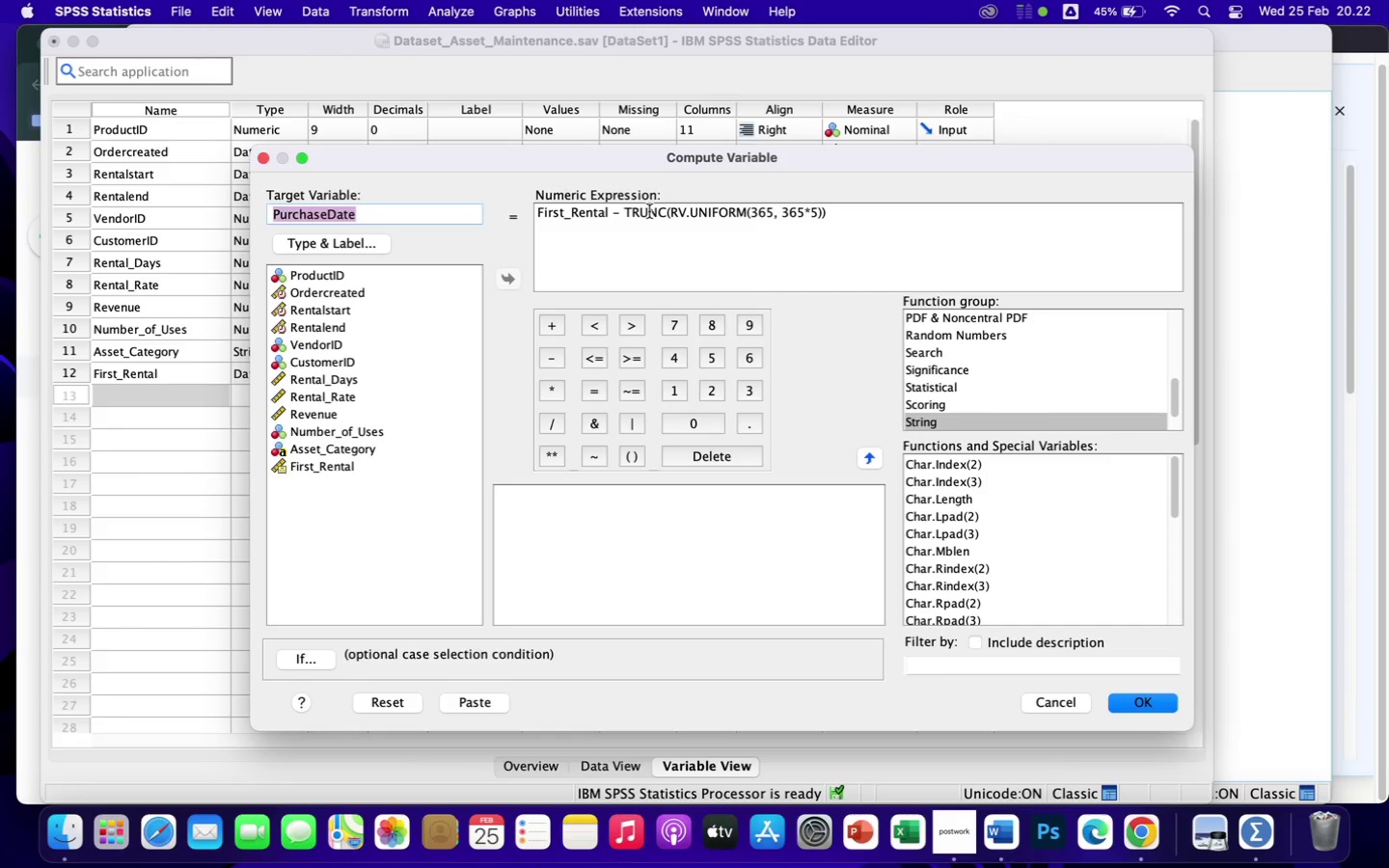 
wait(11.73)
 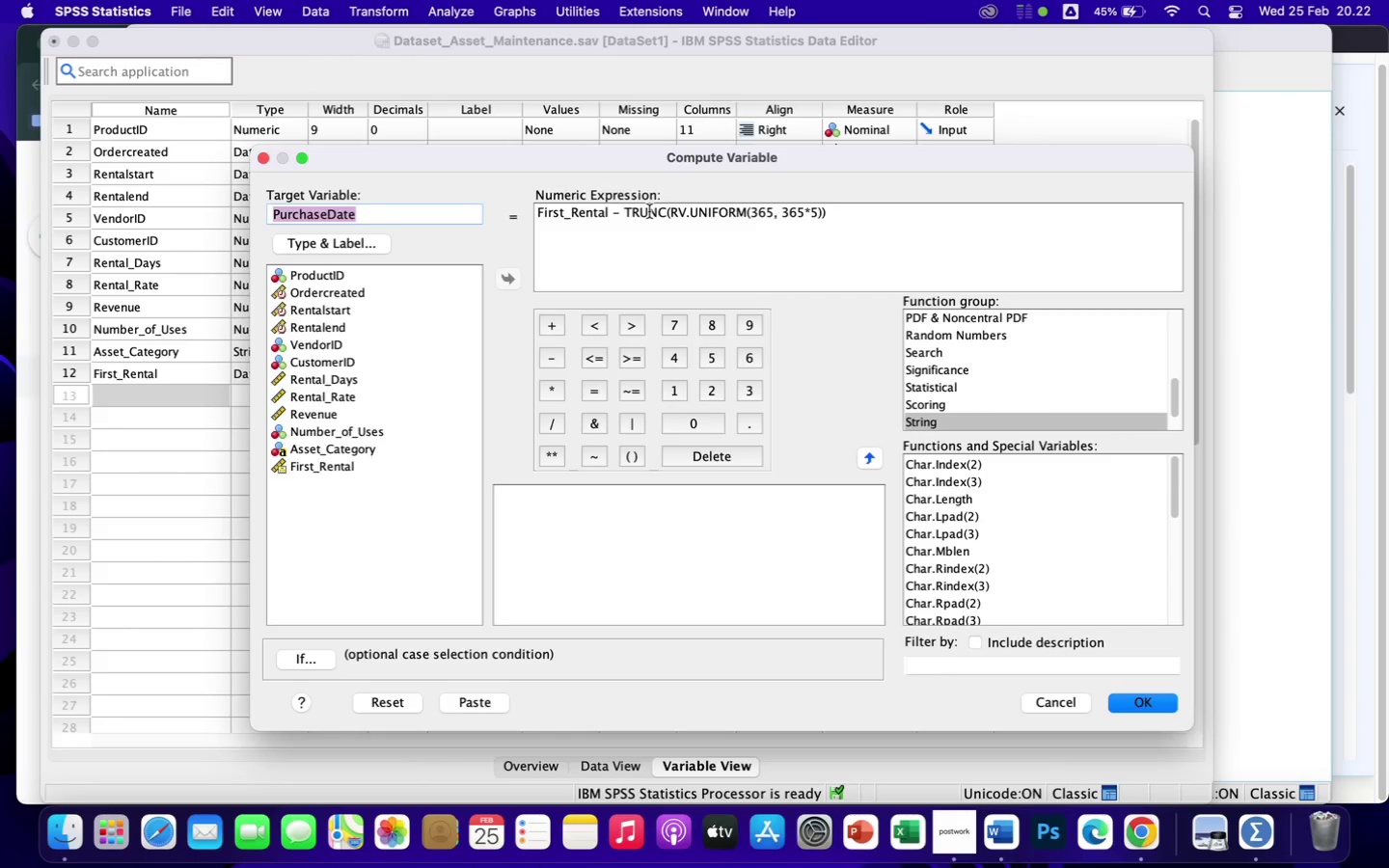 
left_click([626, 212])
 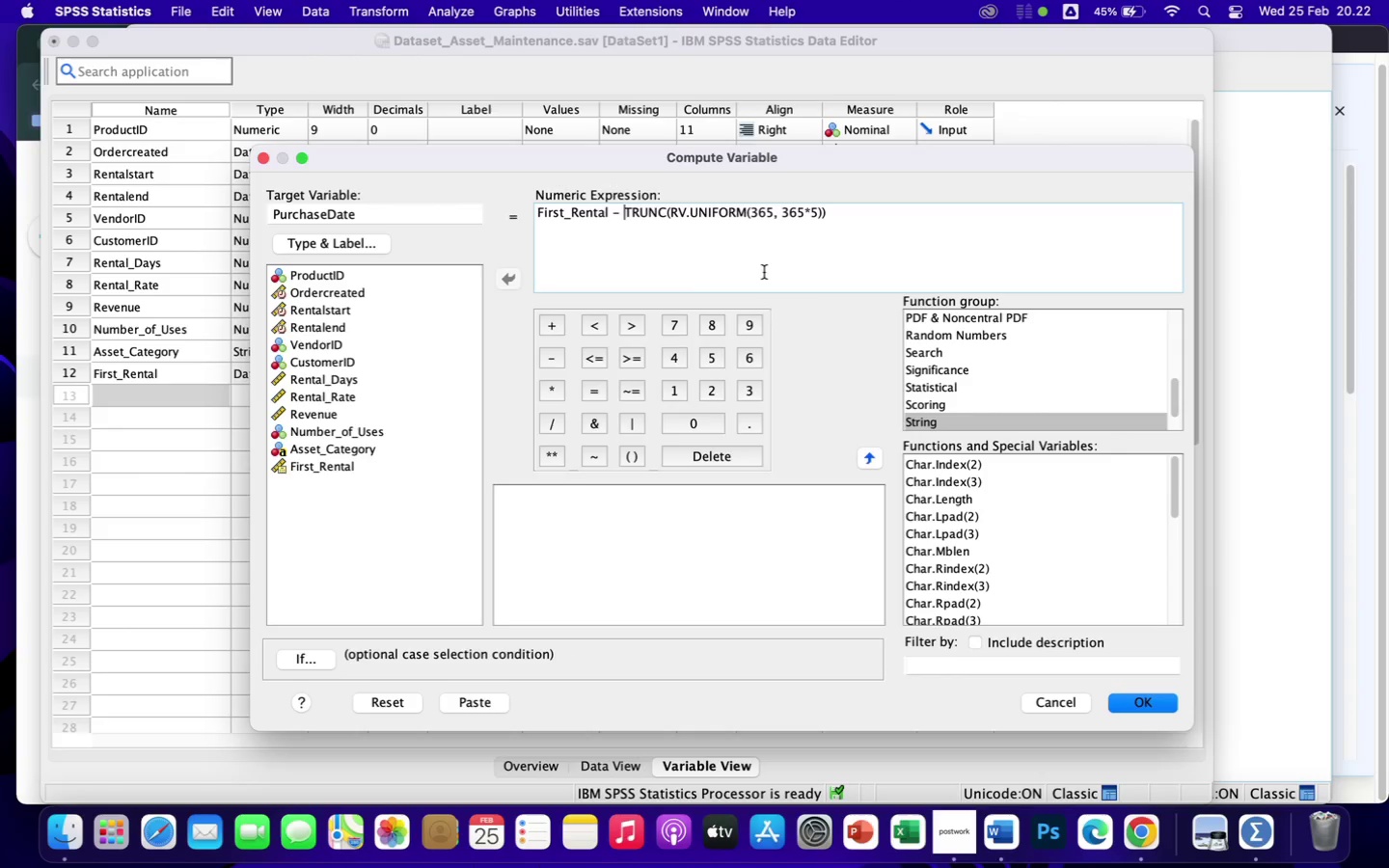 
key(Shift+0)
 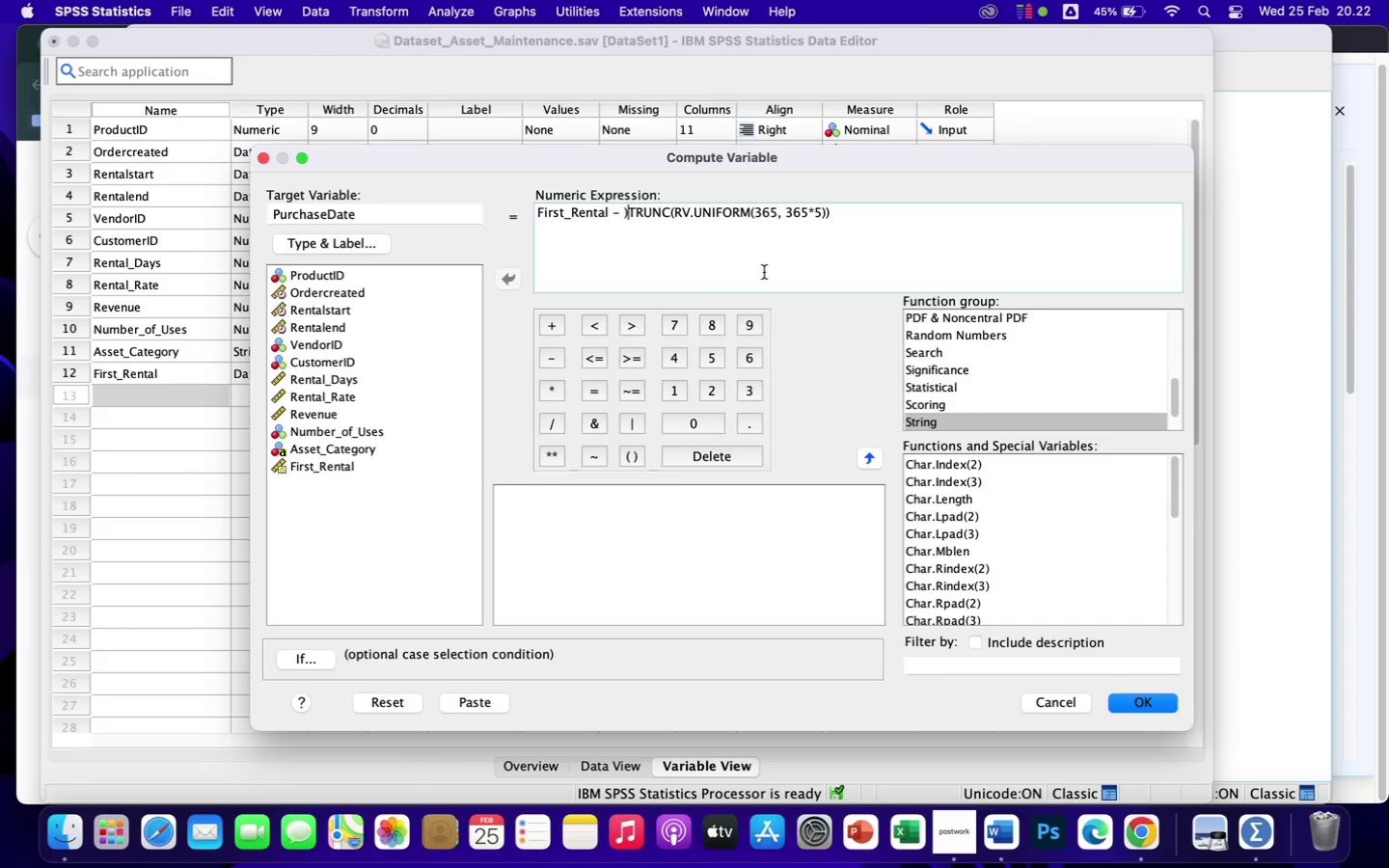 
key(Backspace)
 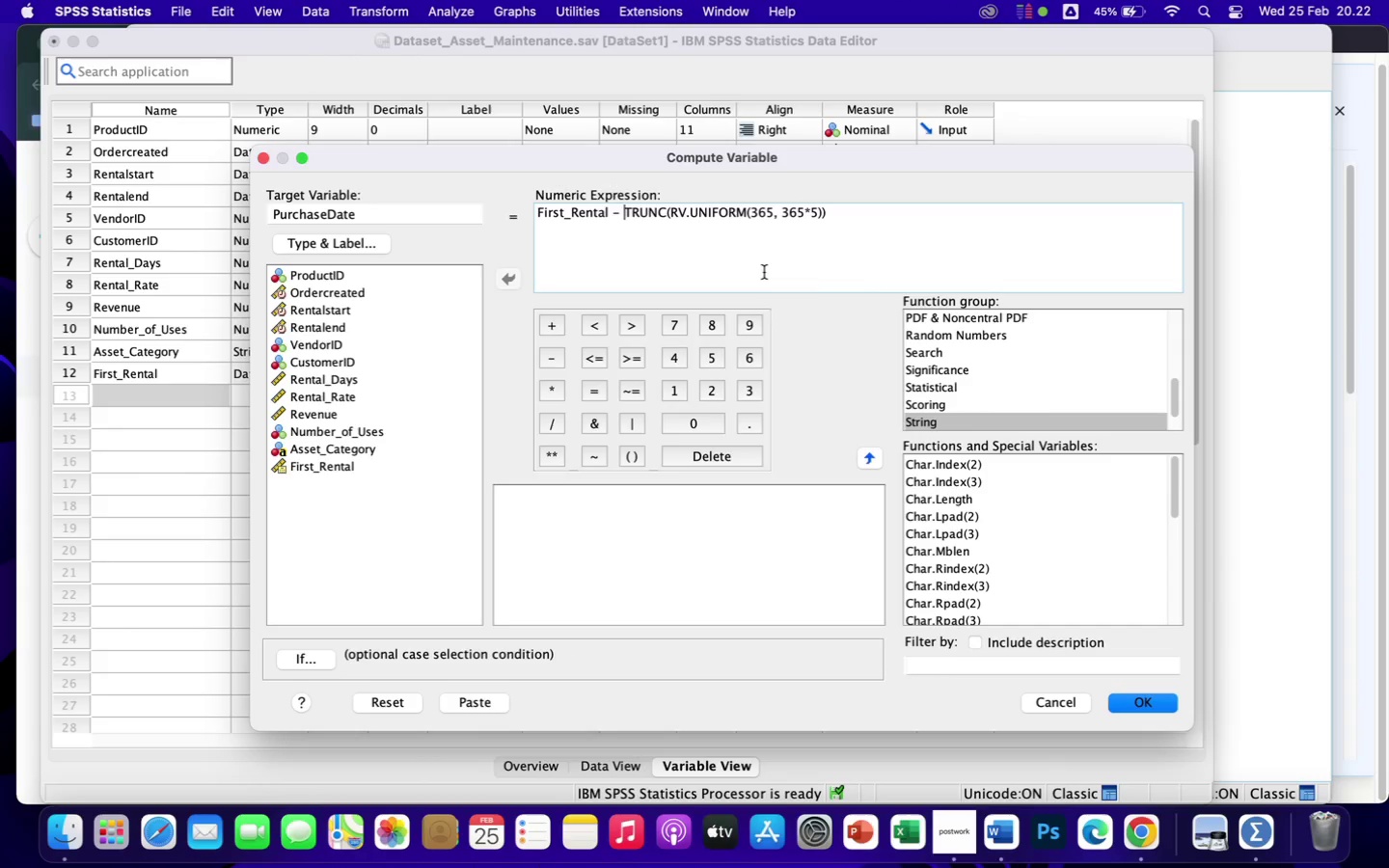 
key(Shift+9)
 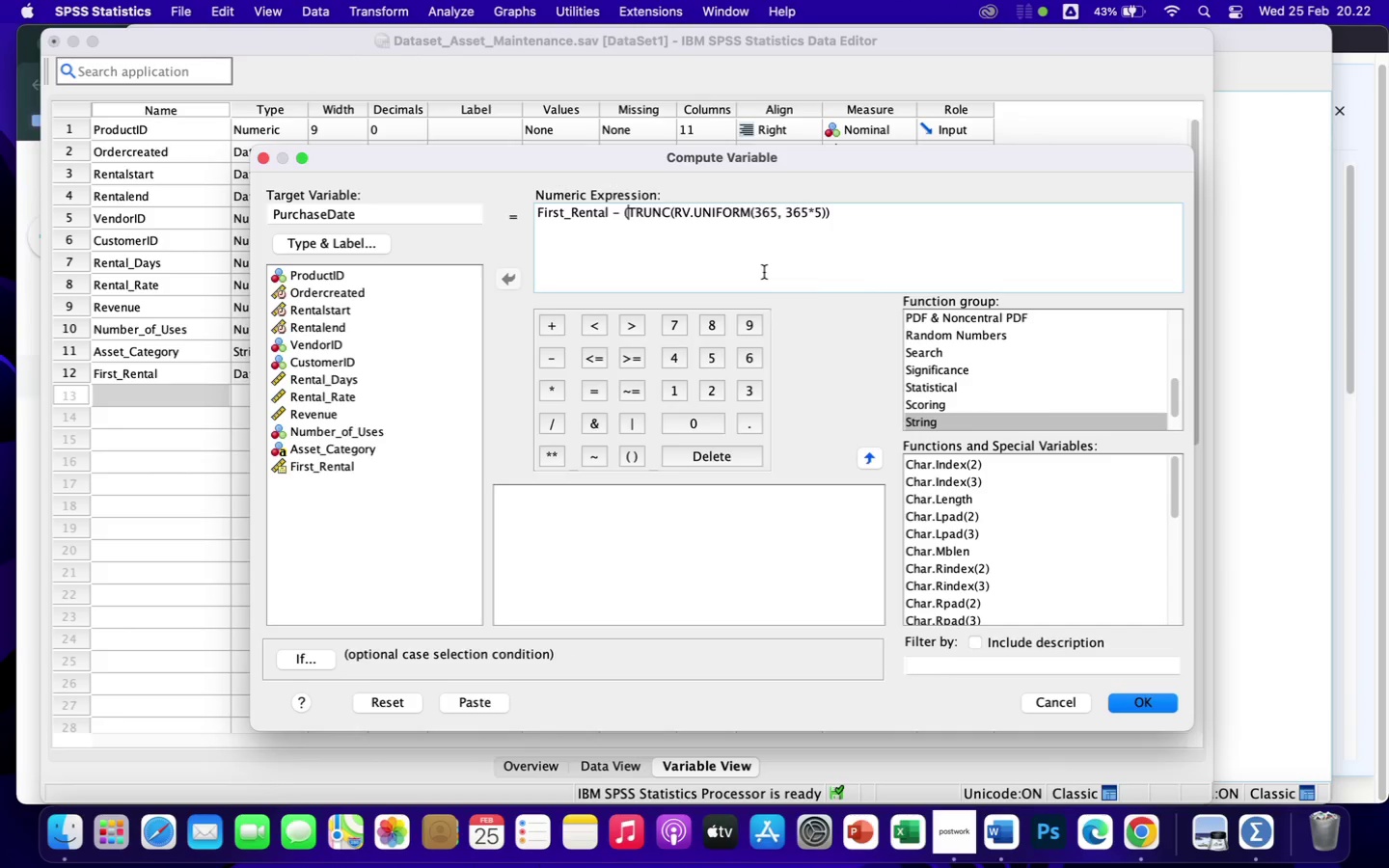 
type(365)
 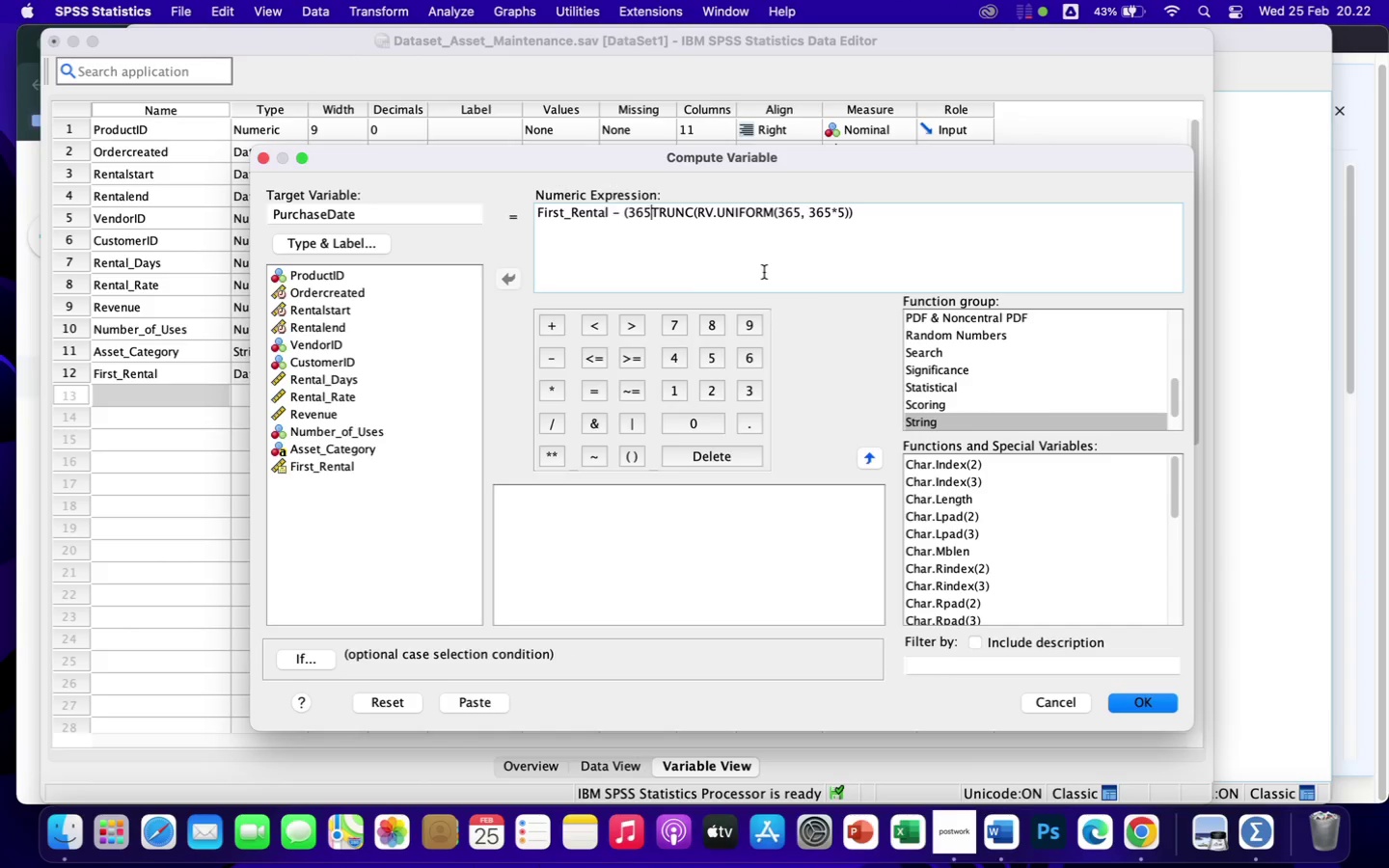 
wait(5.58)
 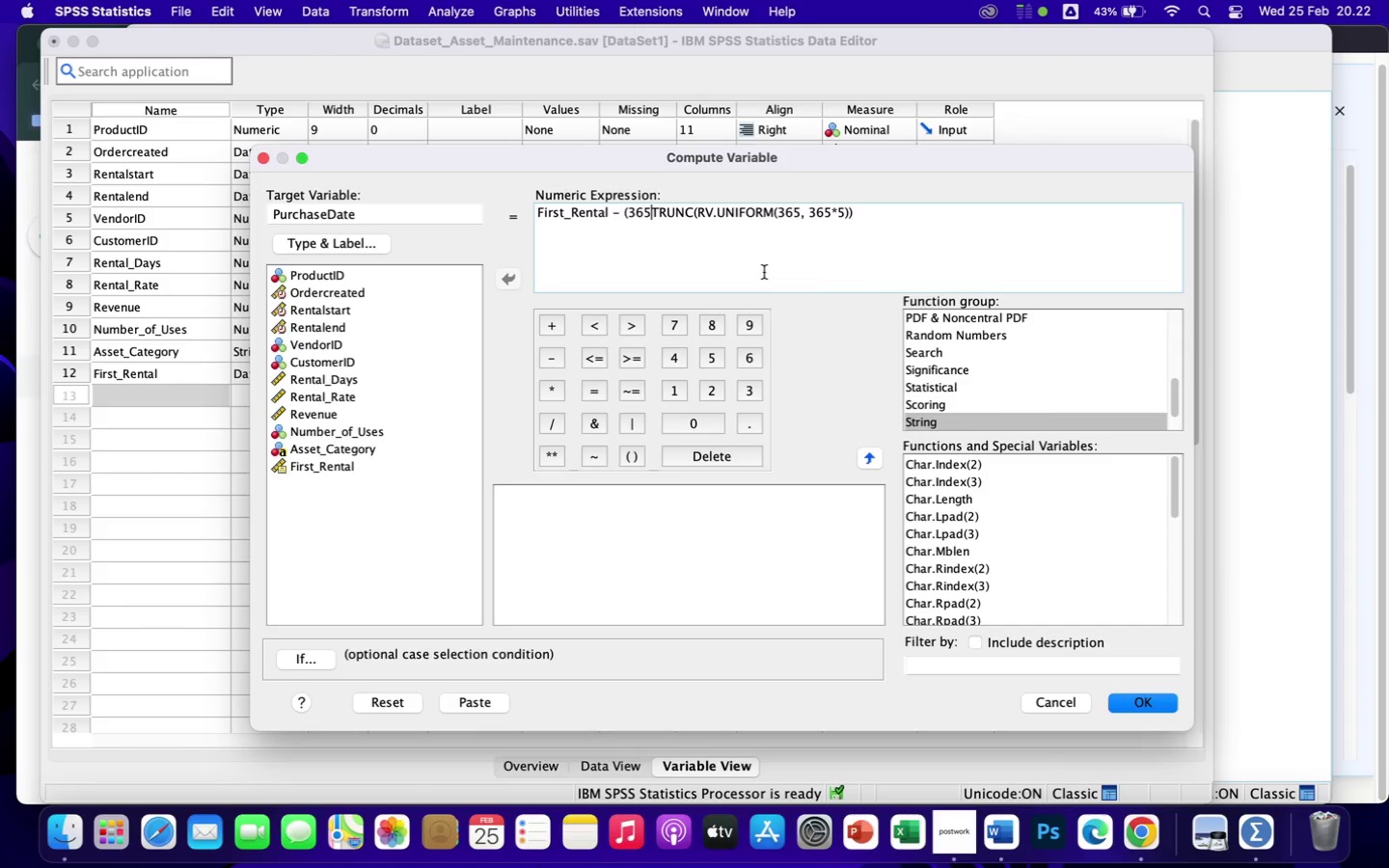 
key(Space)
 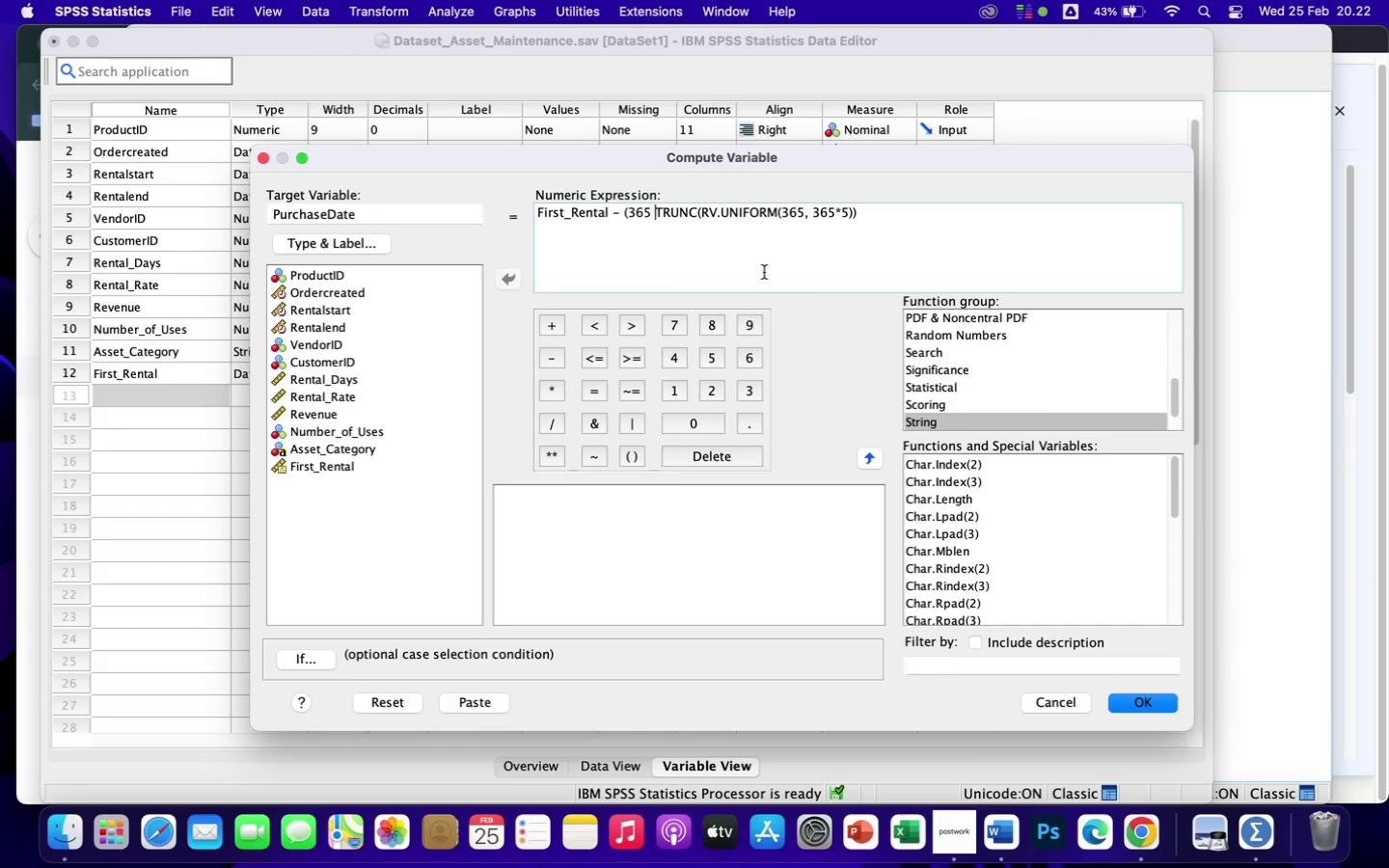 
key(Shift+Equal)
 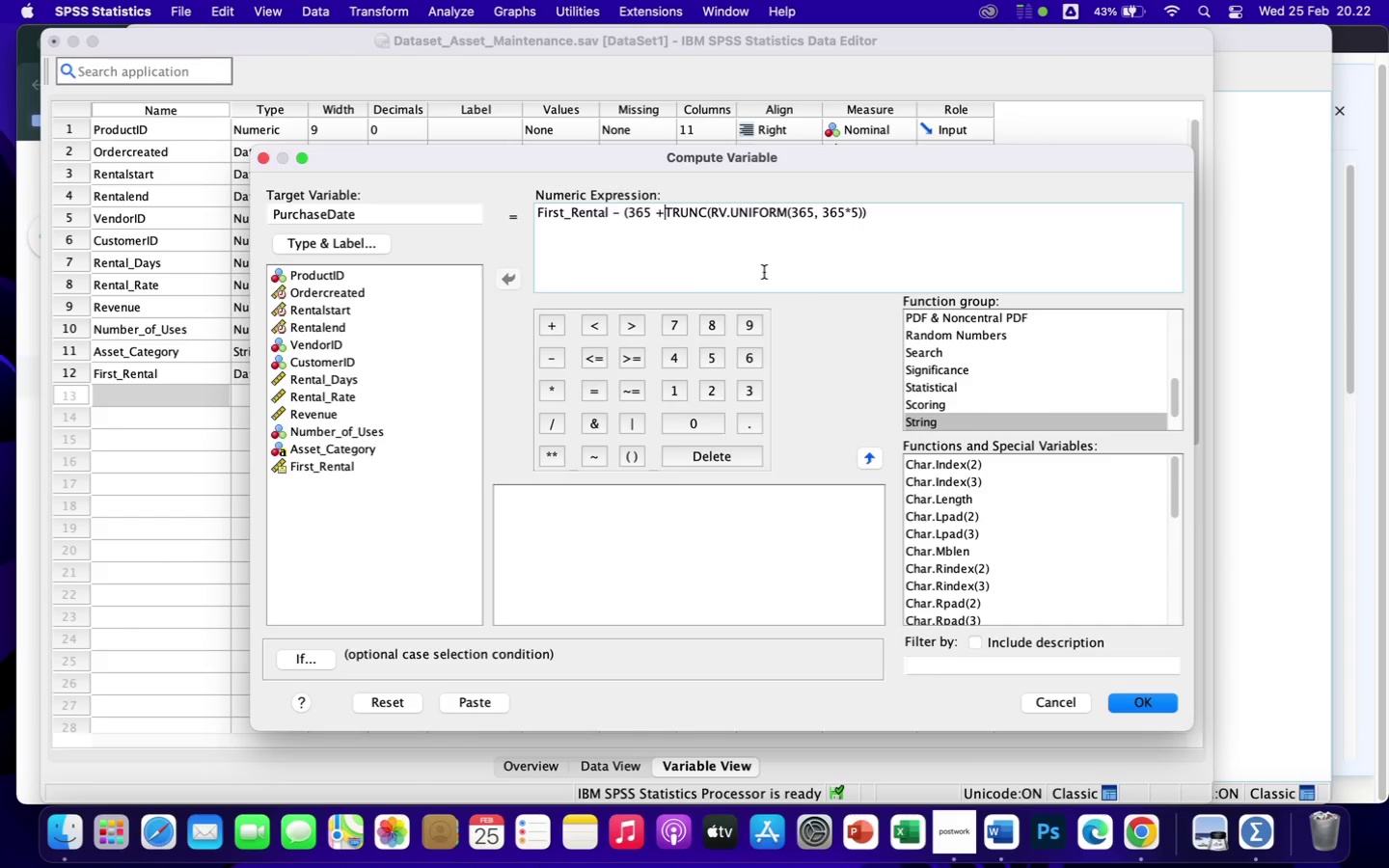 
key(Space)
 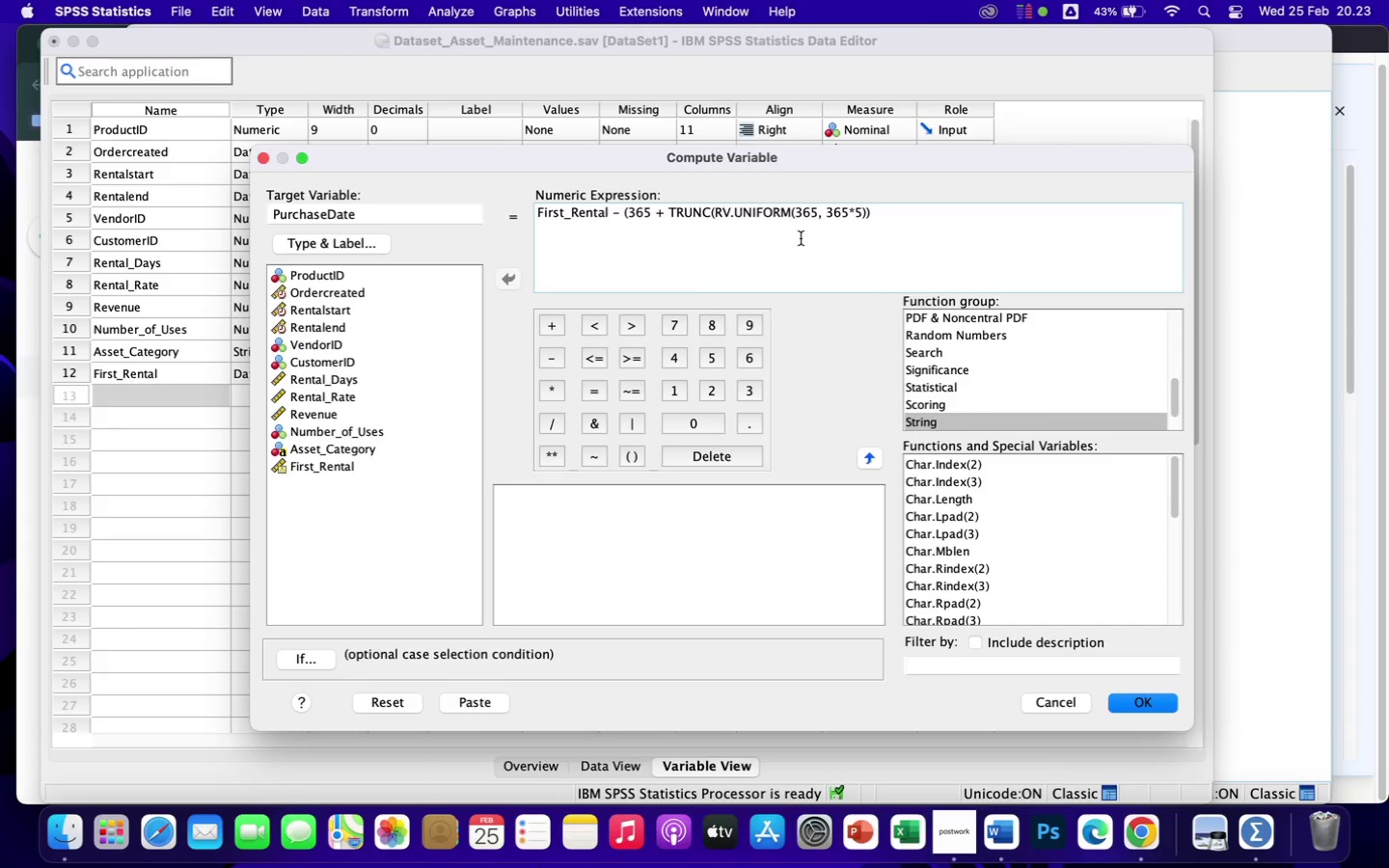 
wait(13.71)
 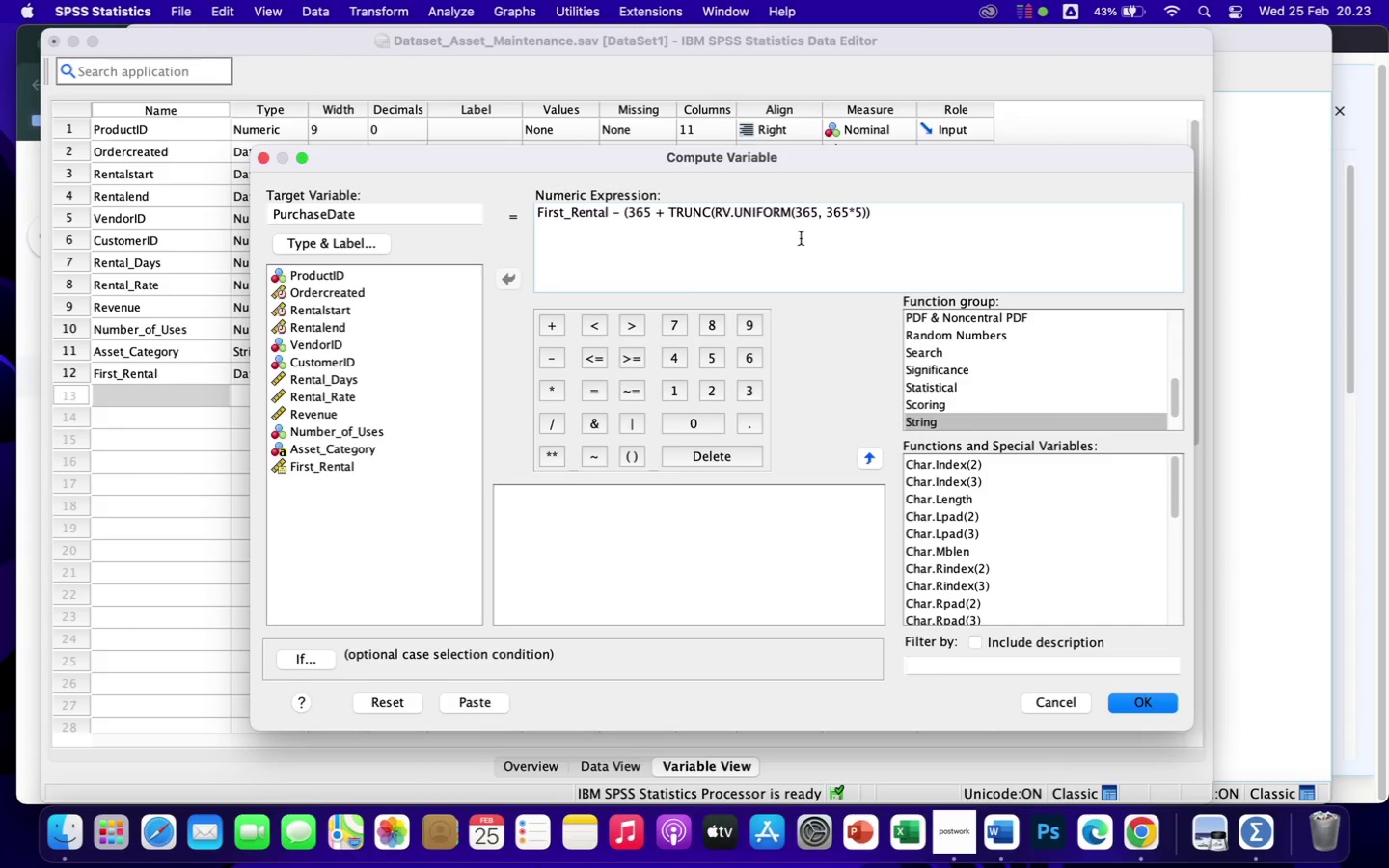 
left_click([792, 212])
 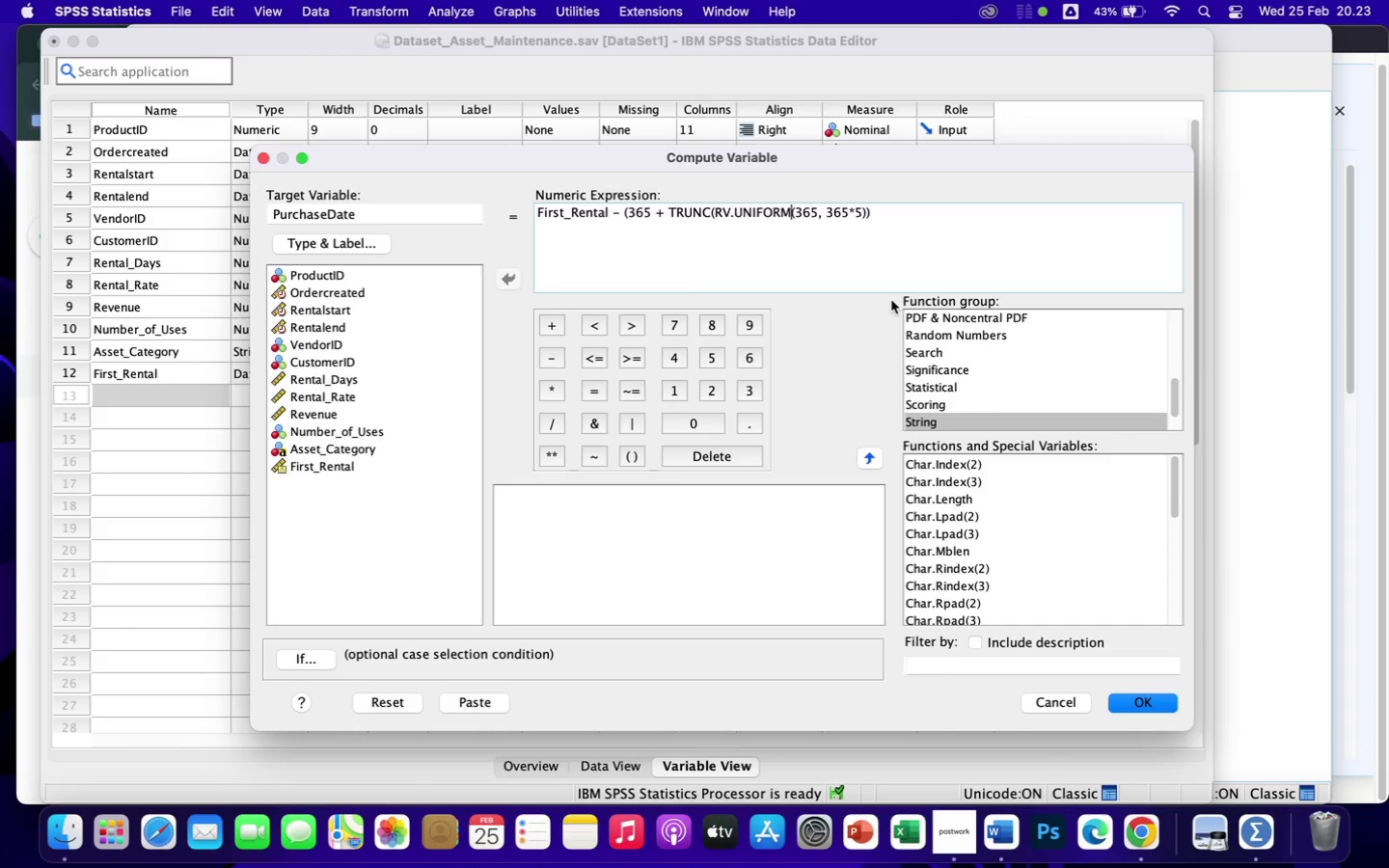 
key(ArrowRight)
 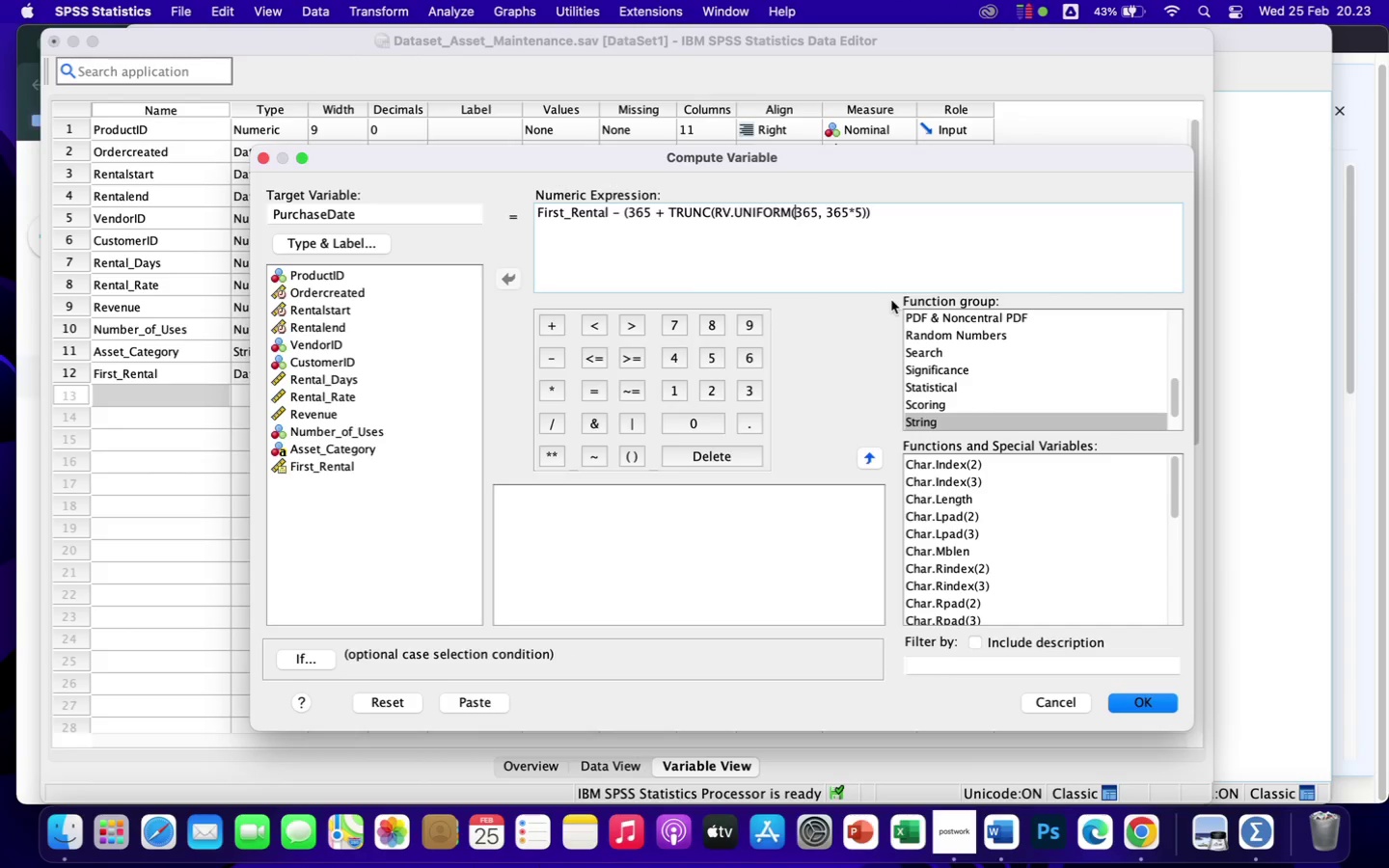 
key(0)
 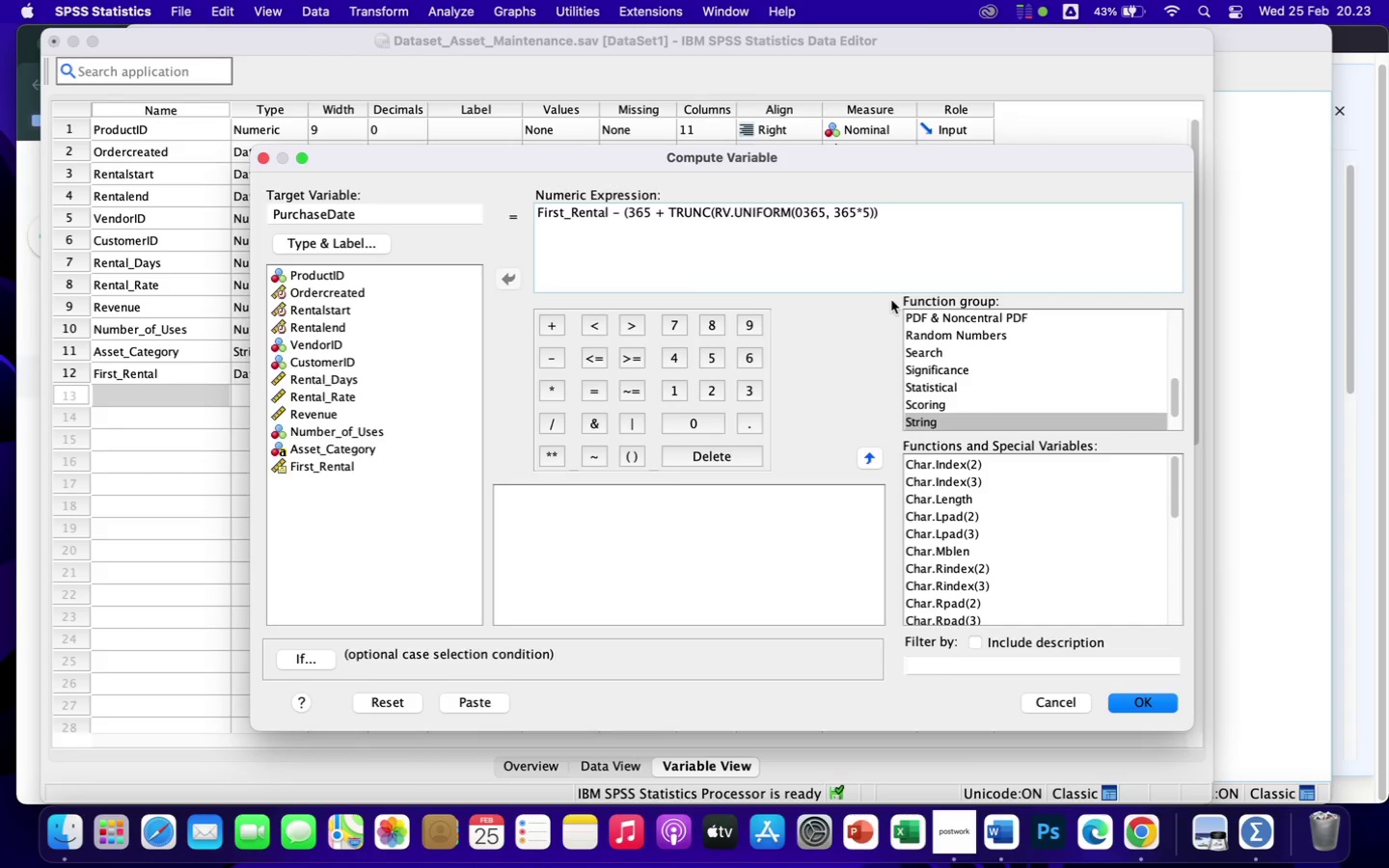 
key(Comma)
 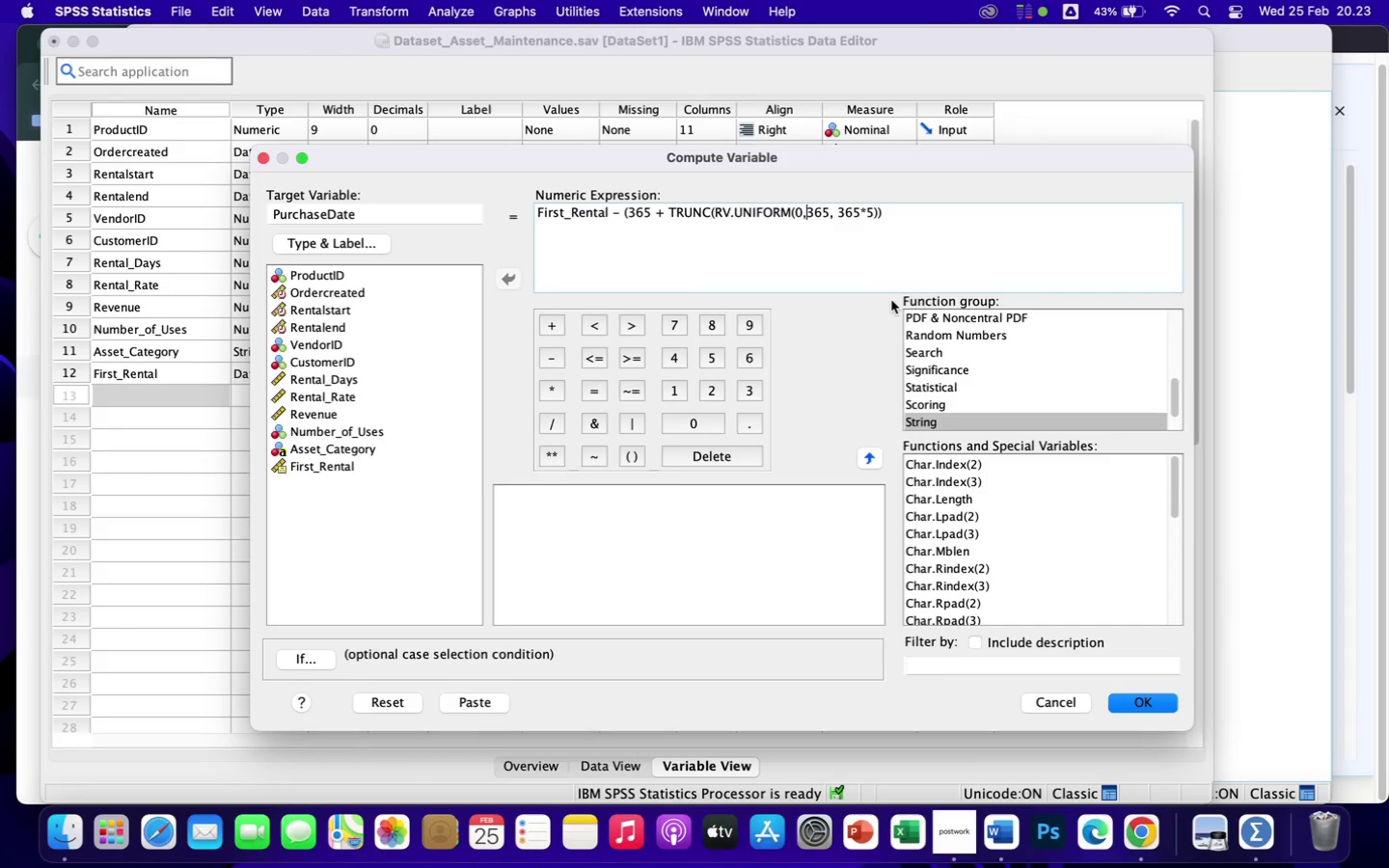 
key(Space)
 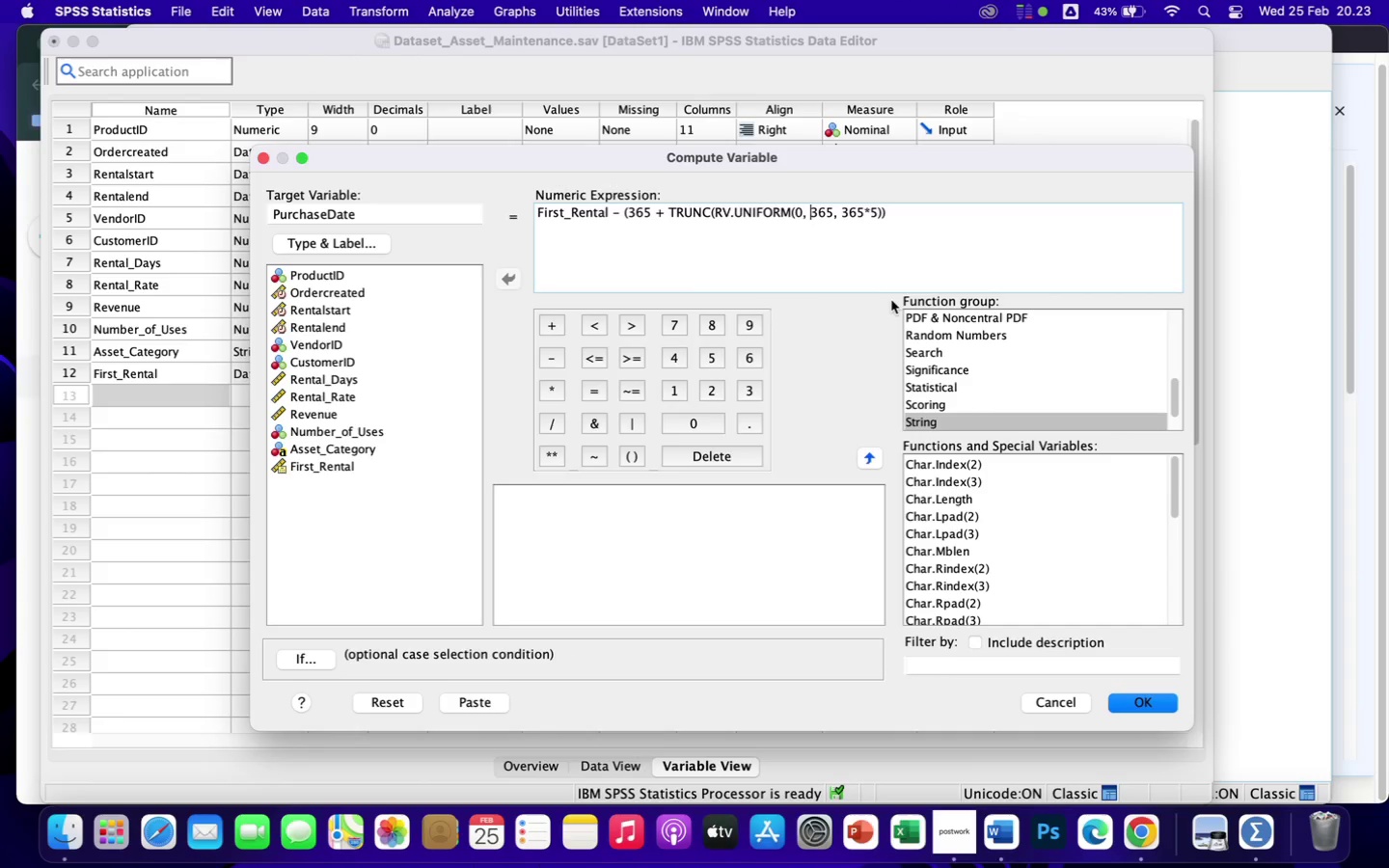 
key(ArrowRight)
 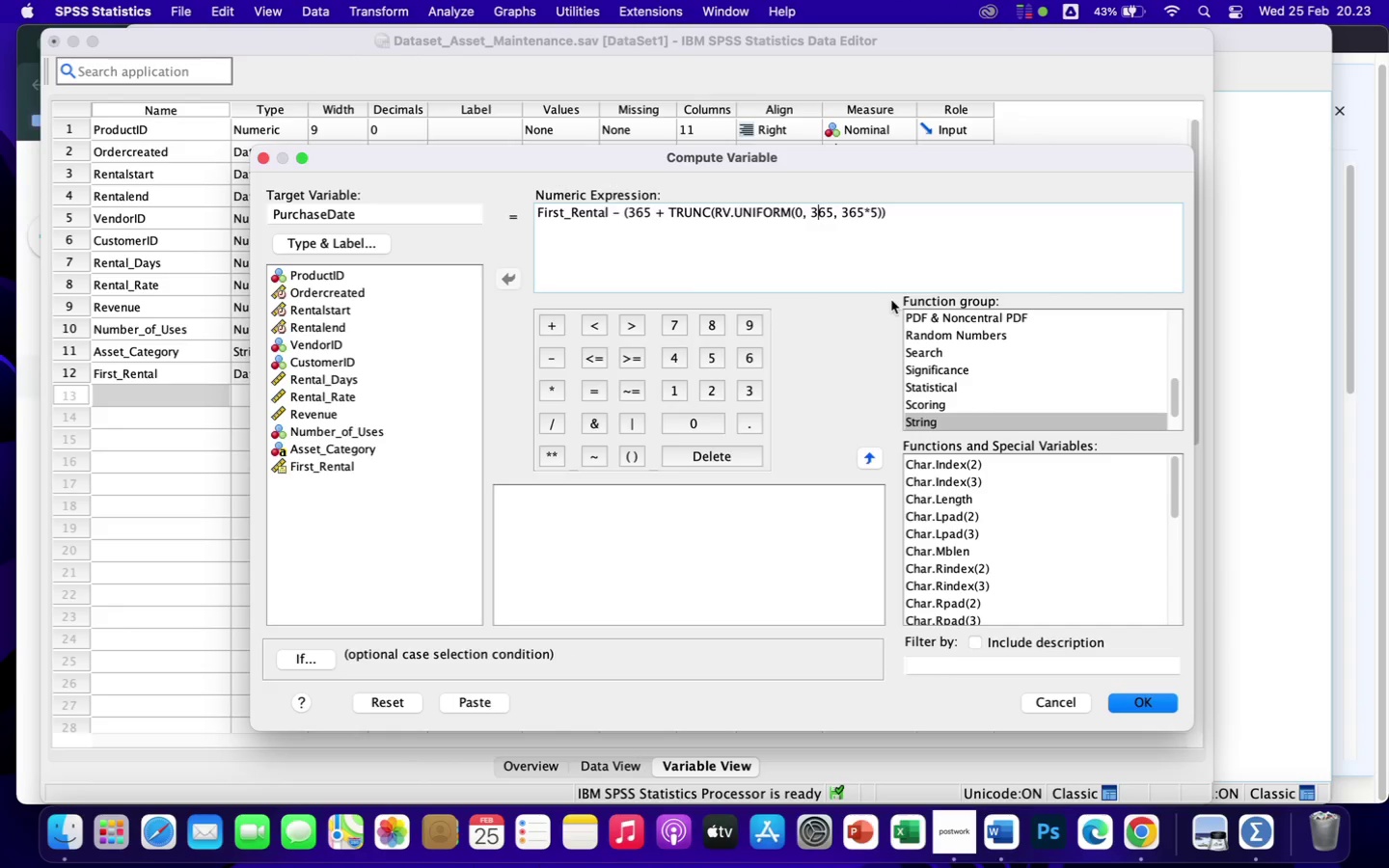 
key(ArrowRight)
 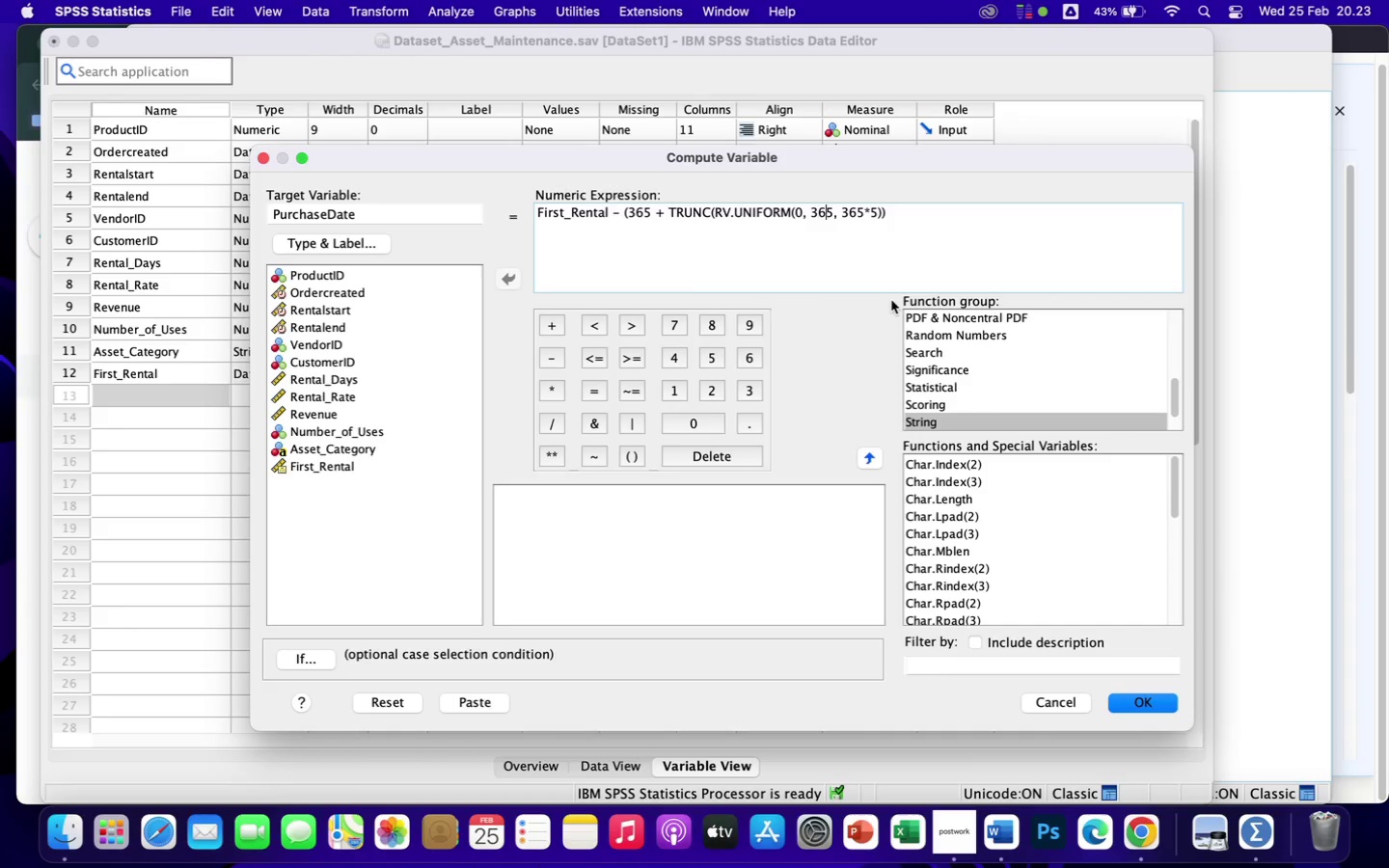 
key(ArrowRight)
 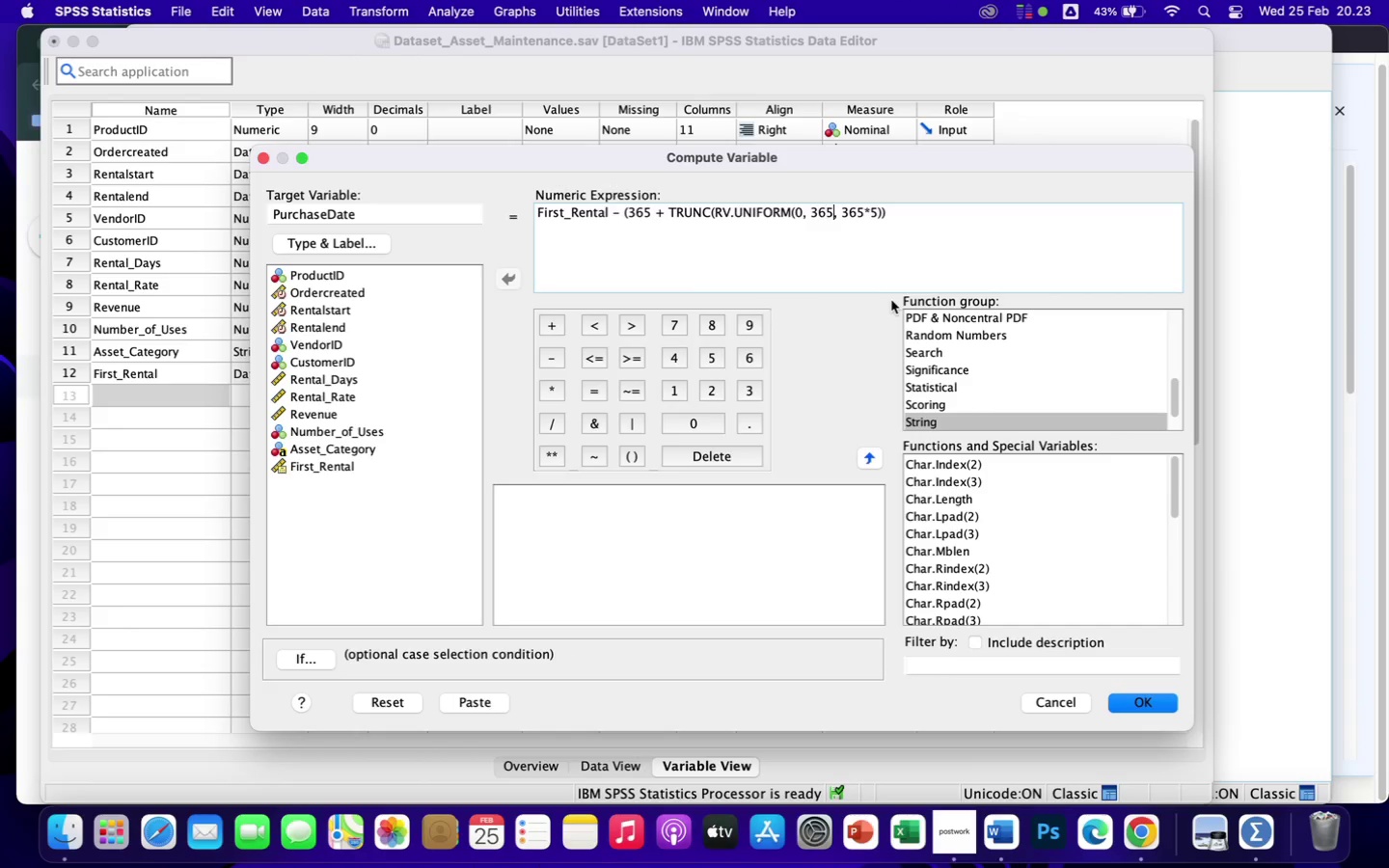 
key(ArrowRight)
 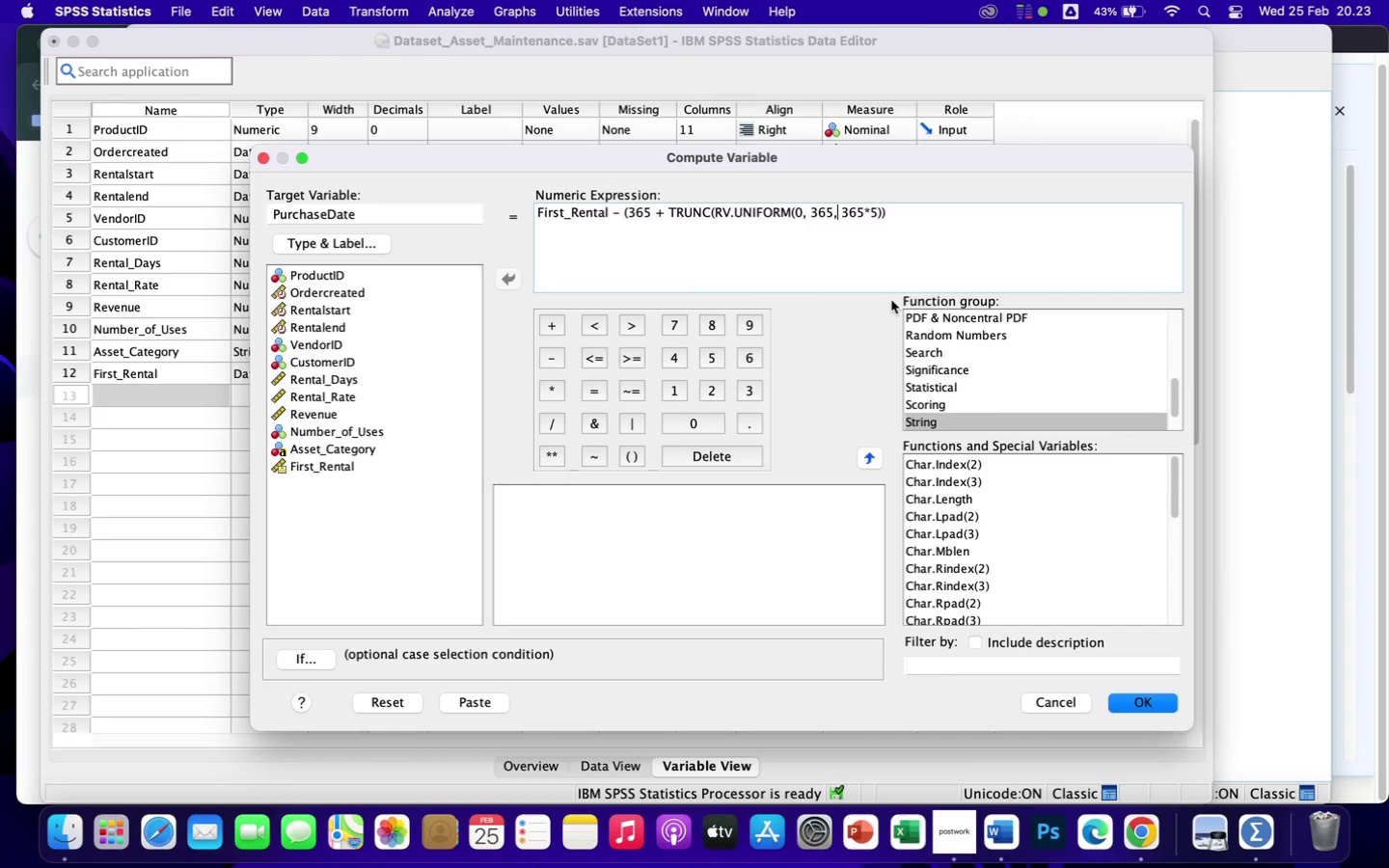 
key(ArrowRight)
 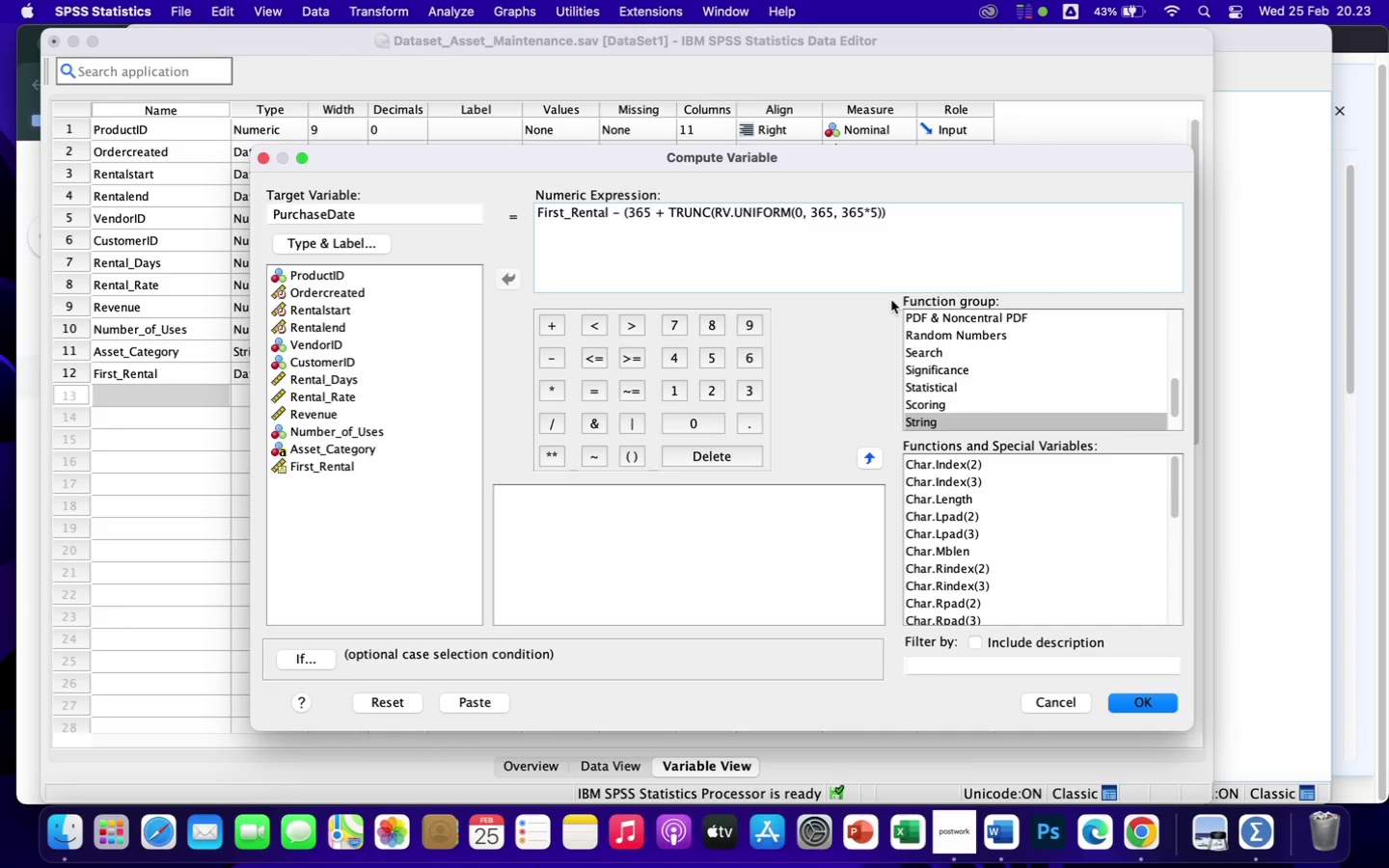 
key(Backspace)
 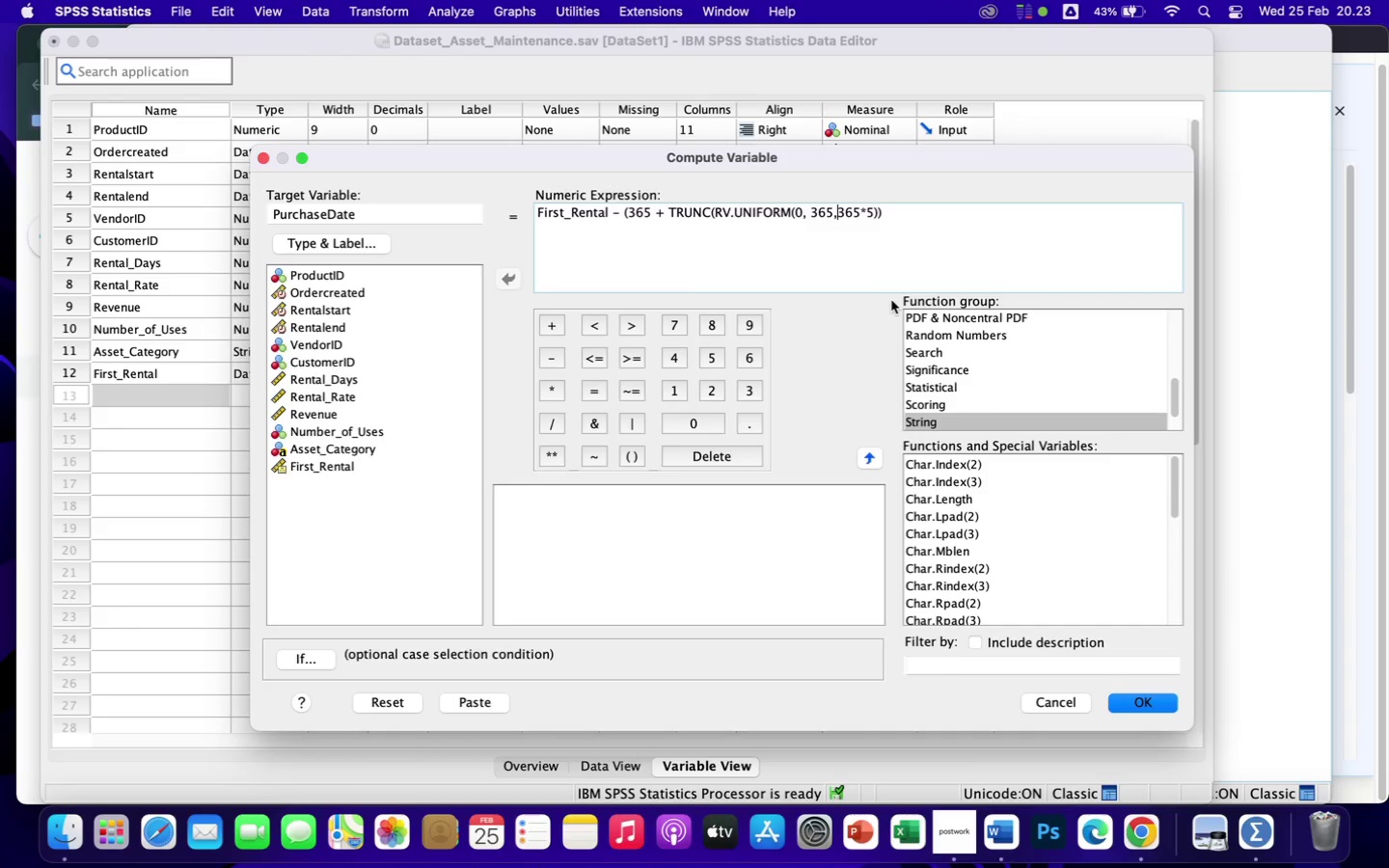 
key(Backspace)
 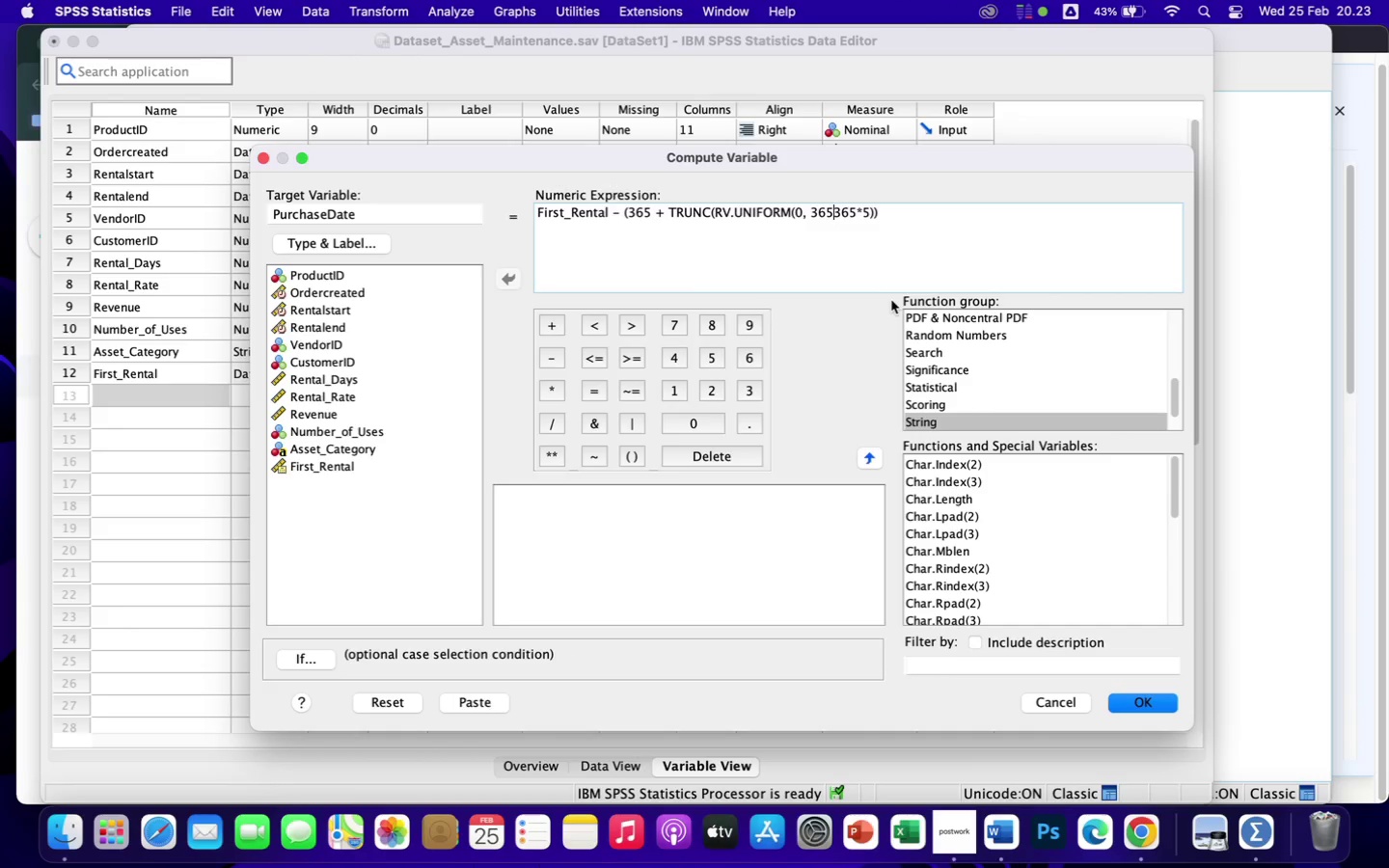 
key(Backspace)
 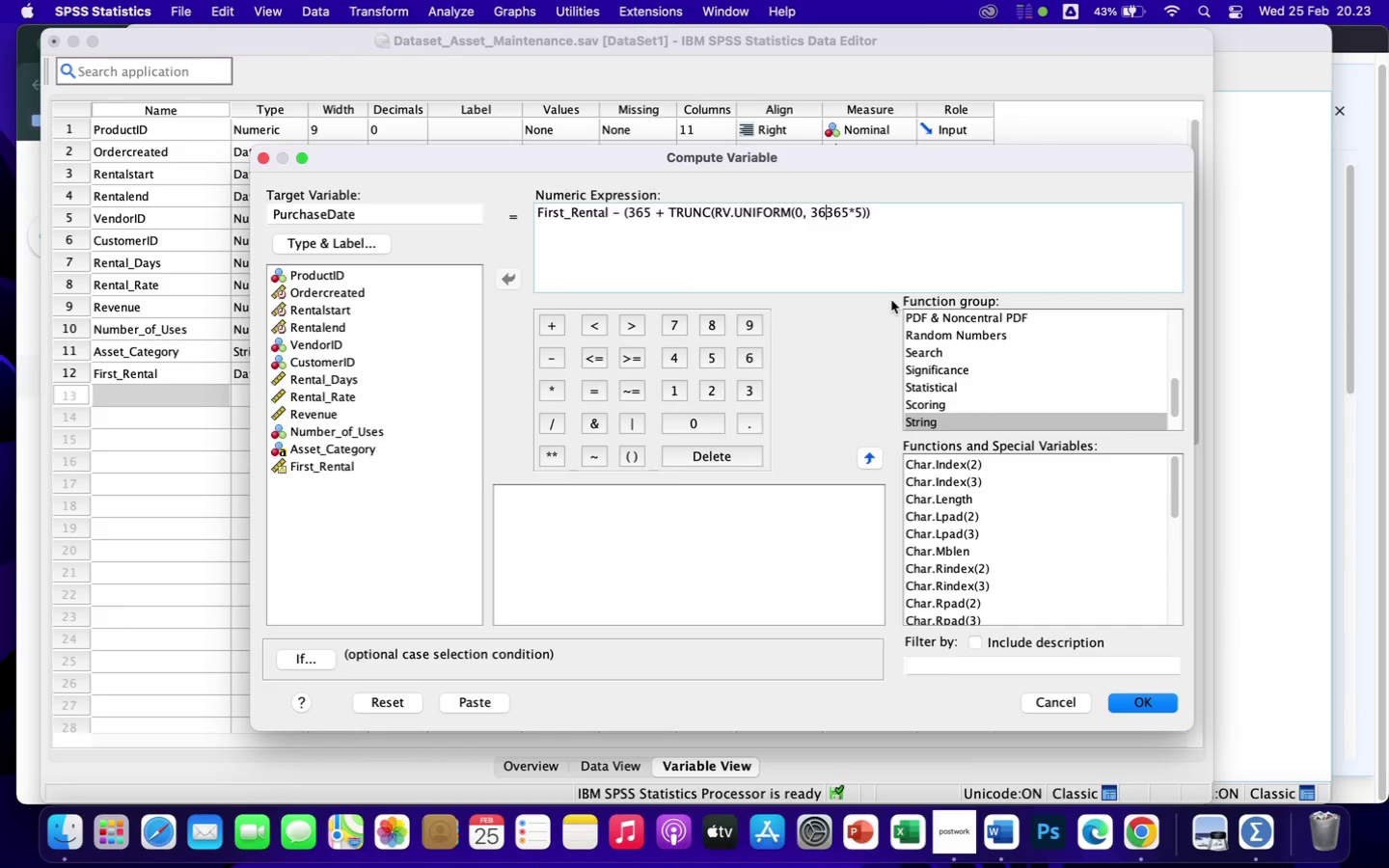 
key(Backspace)
 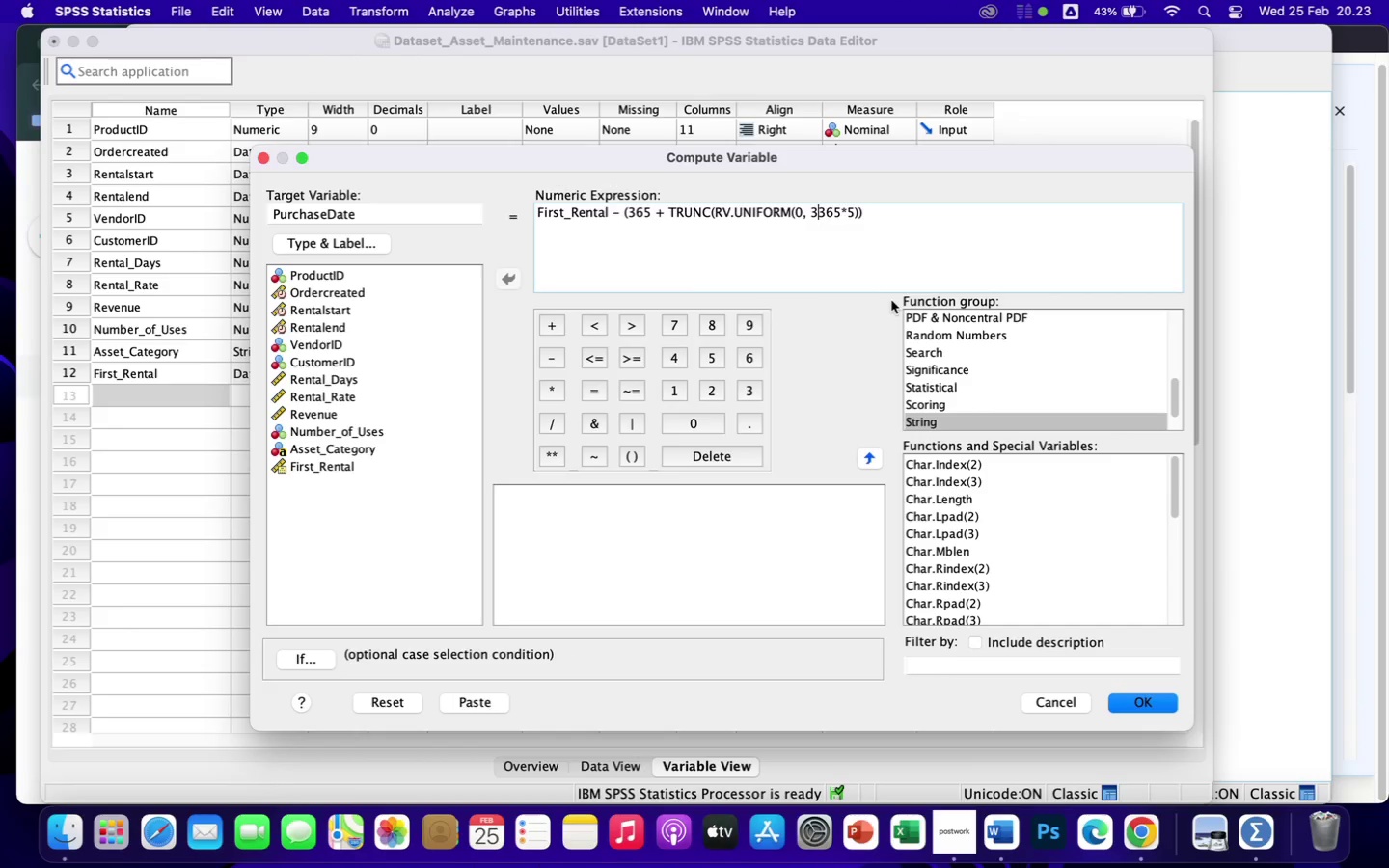 
key(Backspace)
 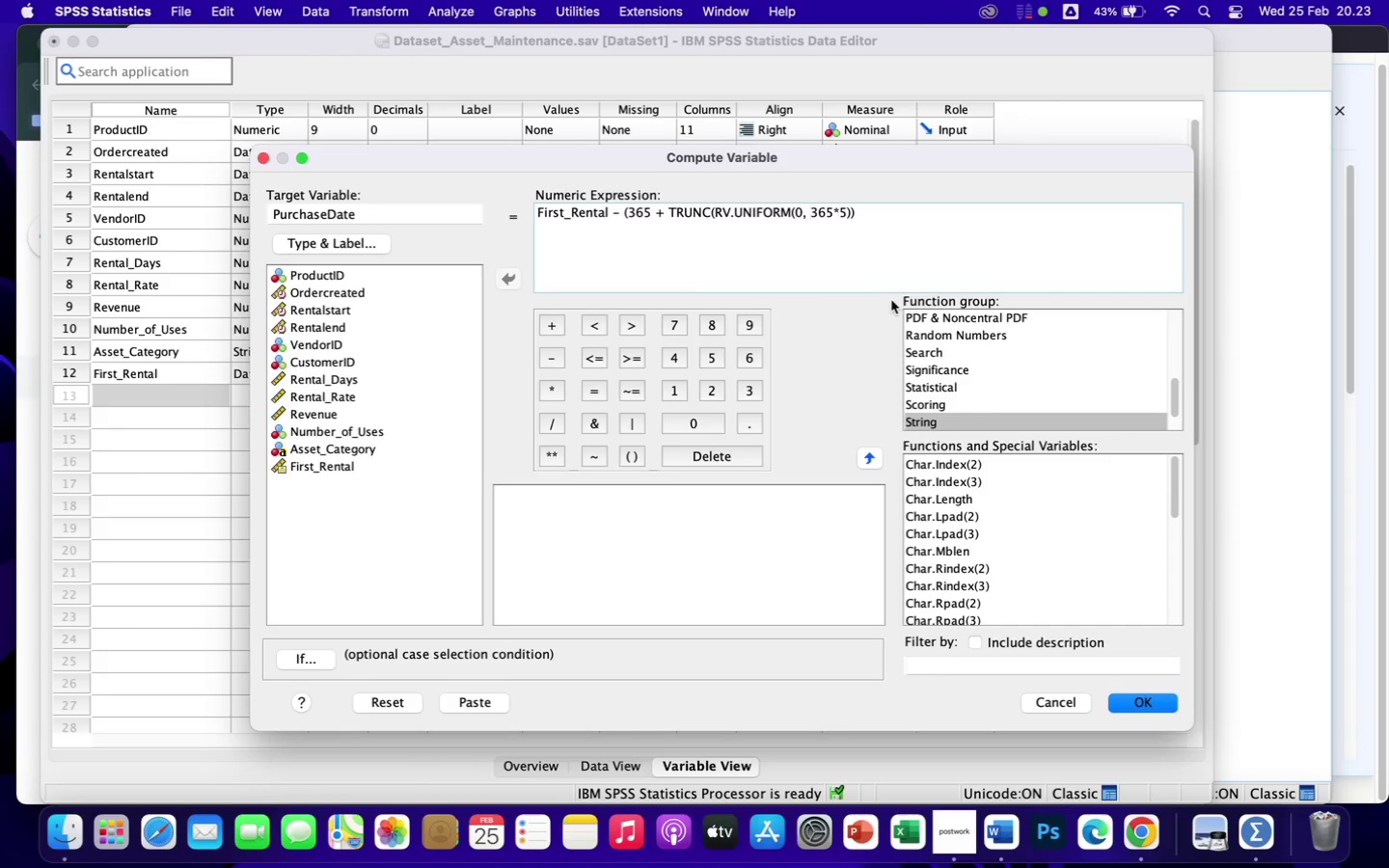 
key(ArrowRight)
 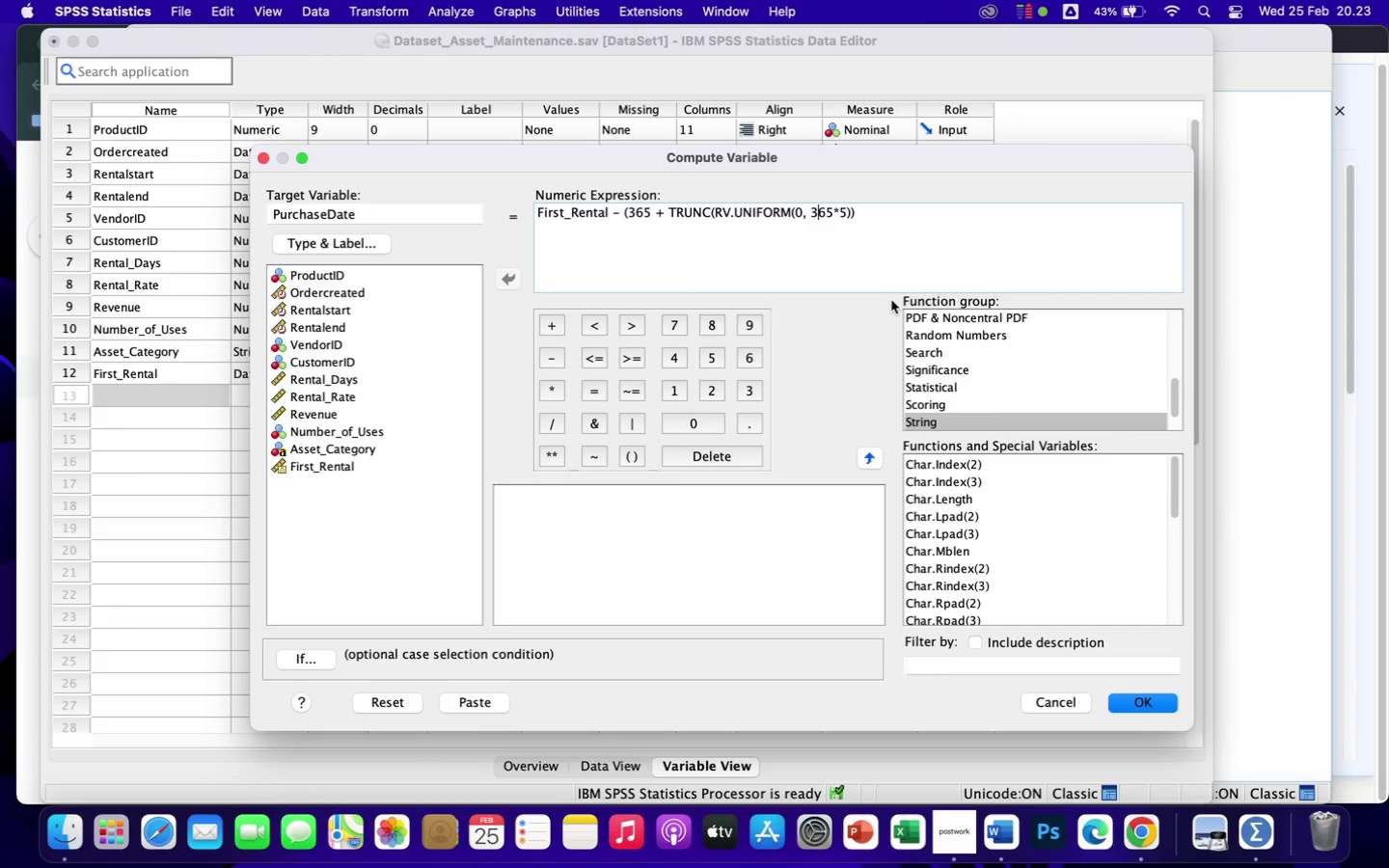 
key(ArrowRight)
 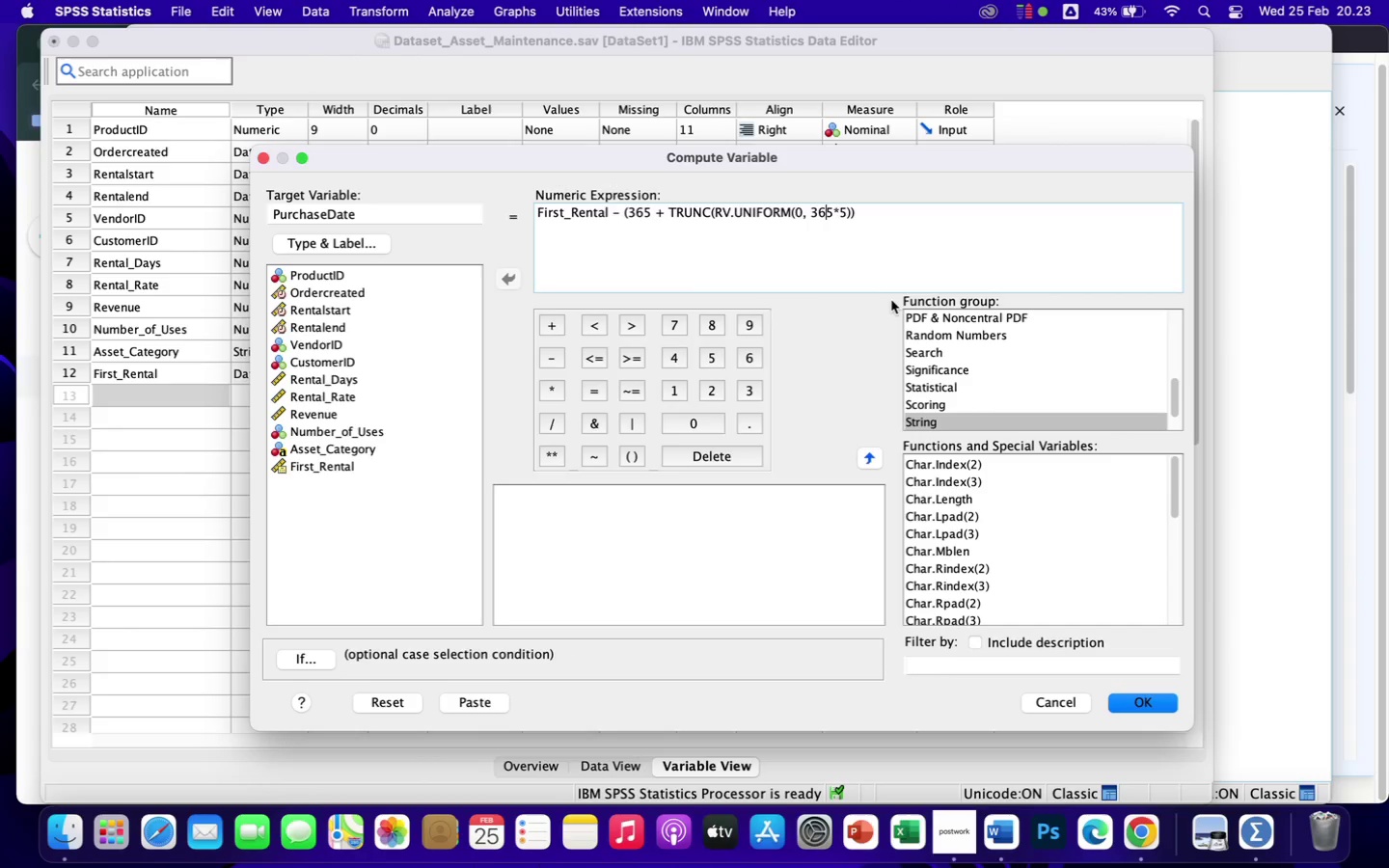 
key(ArrowRight)
 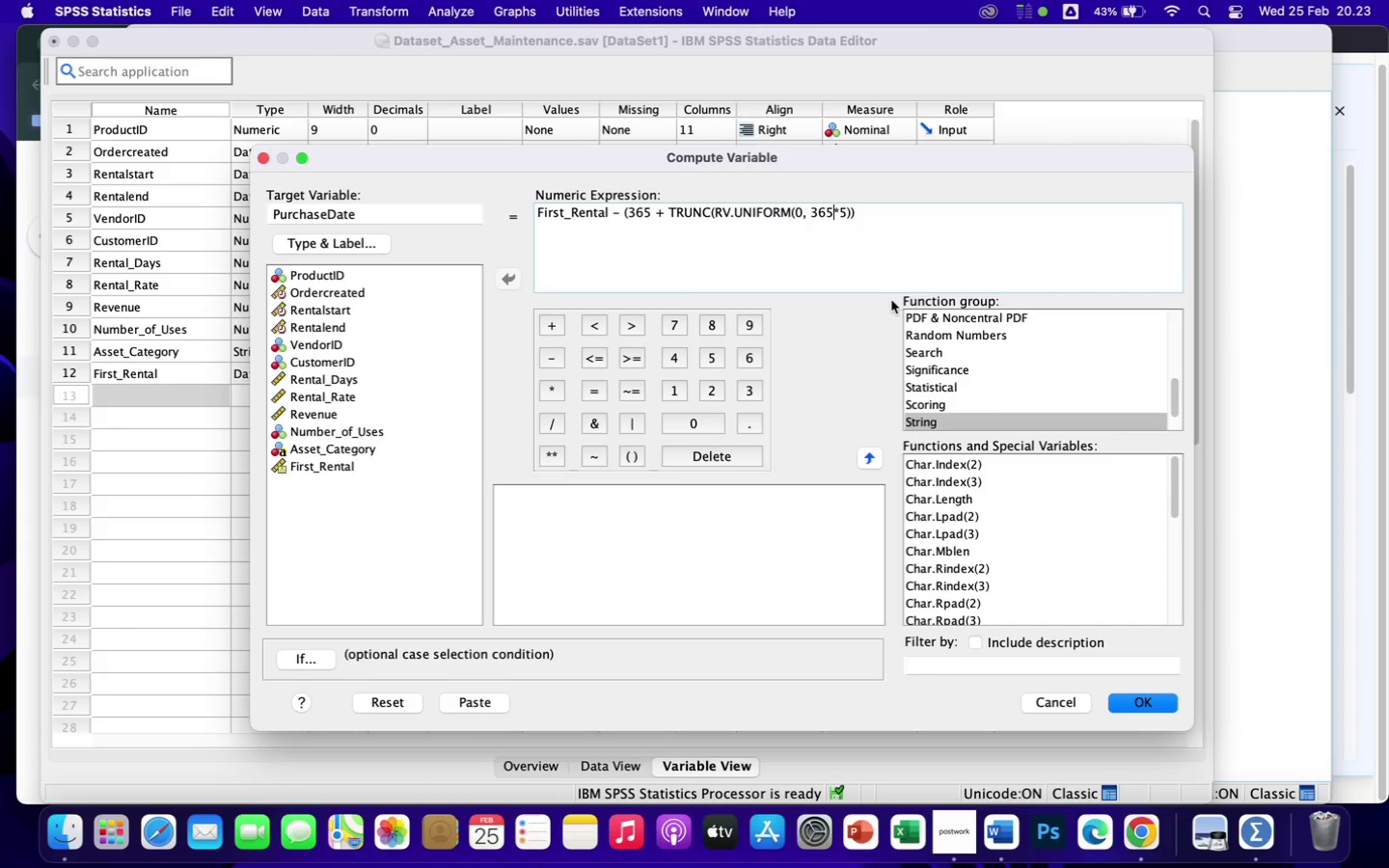 
key(ArrowRight)
 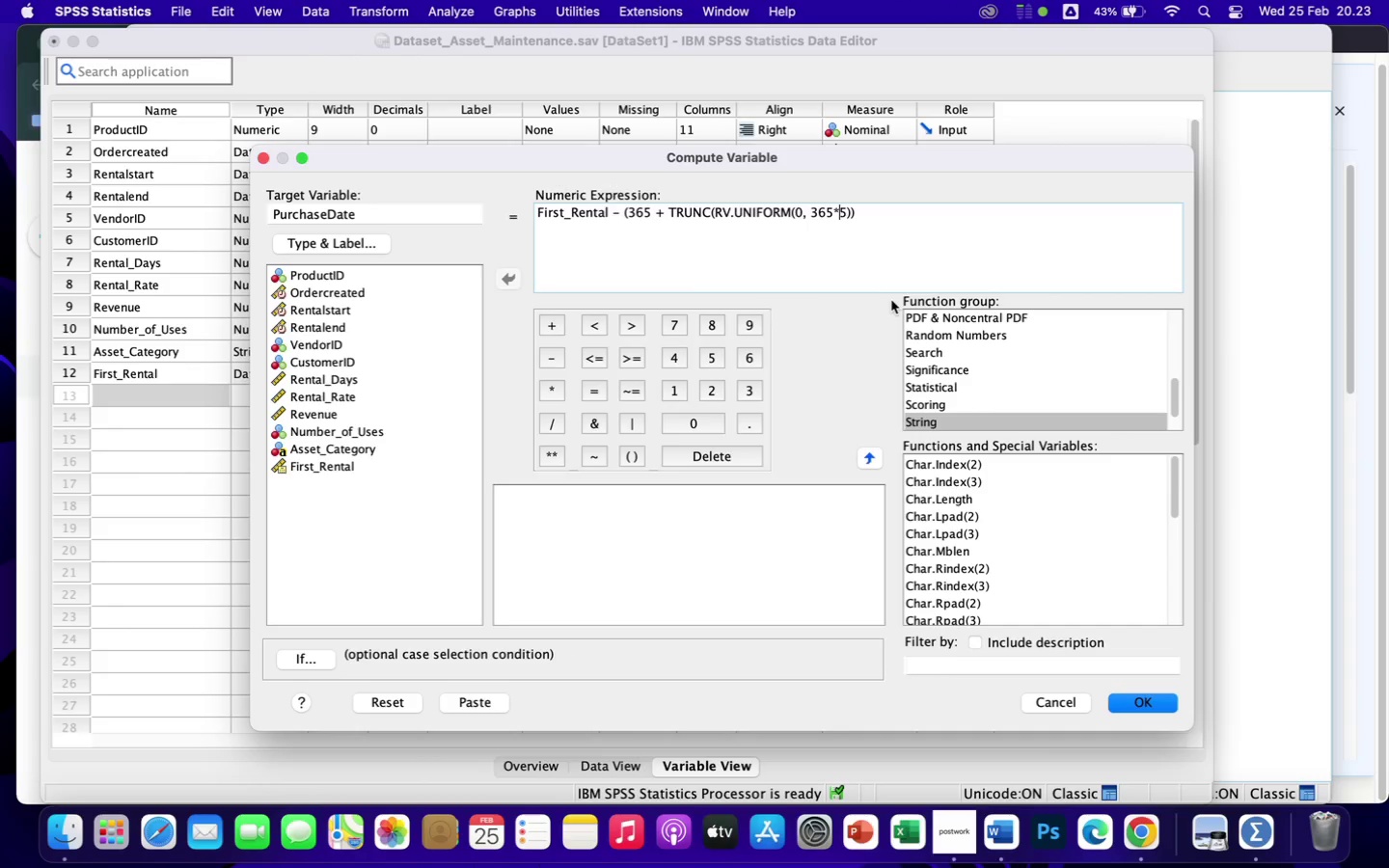 
key(ArrowRight)
 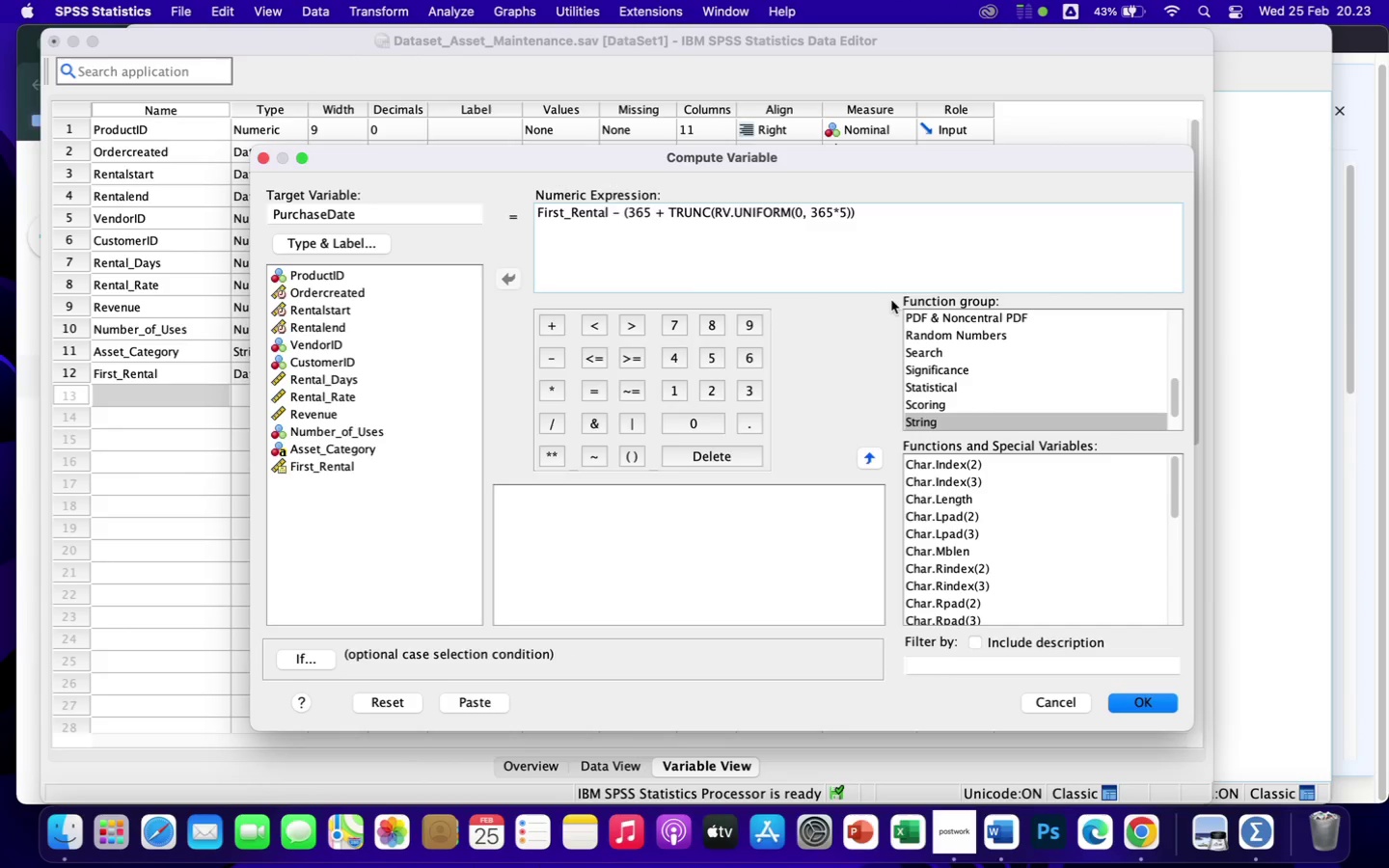 
key(Backspace)
 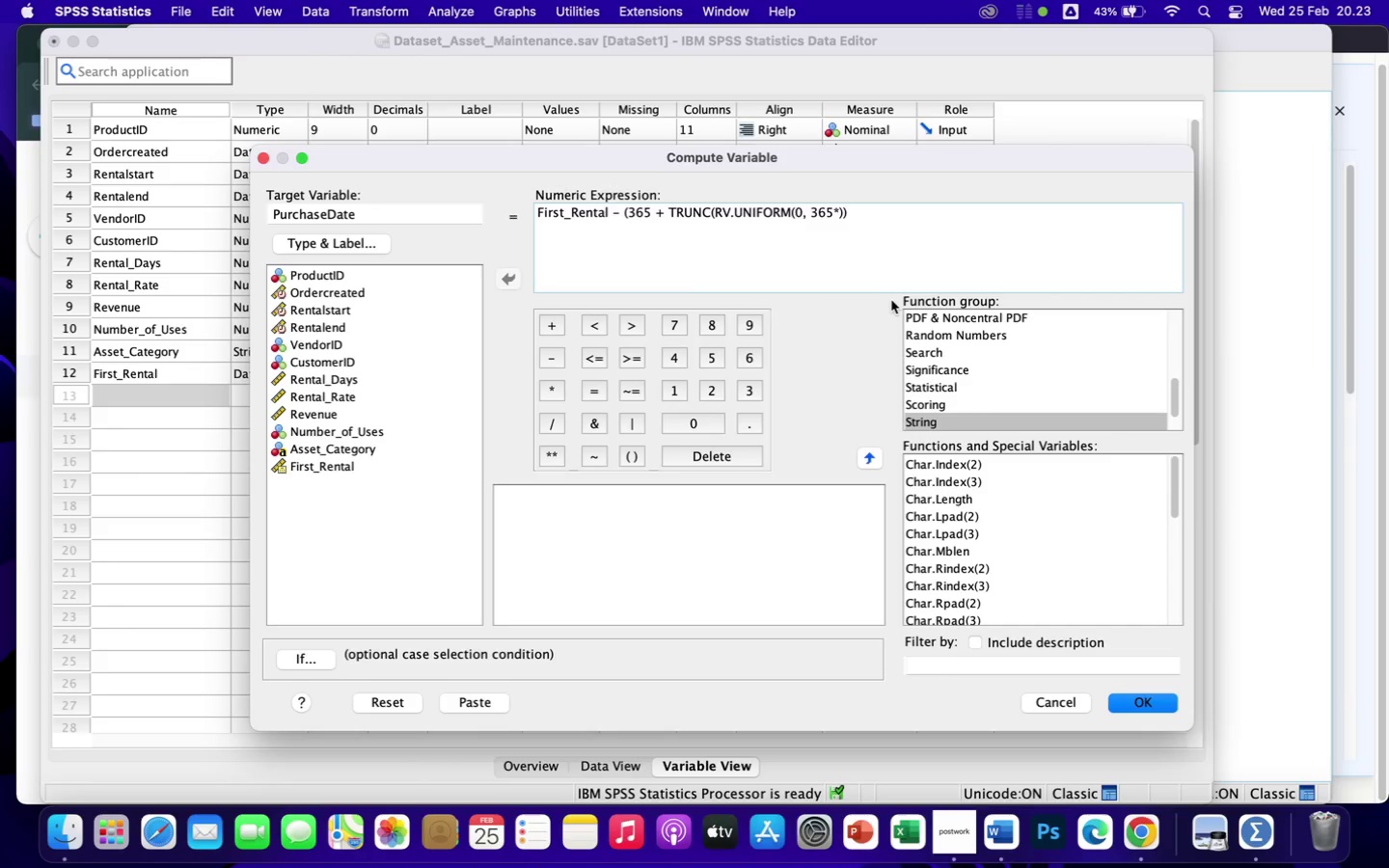 
key(4)
 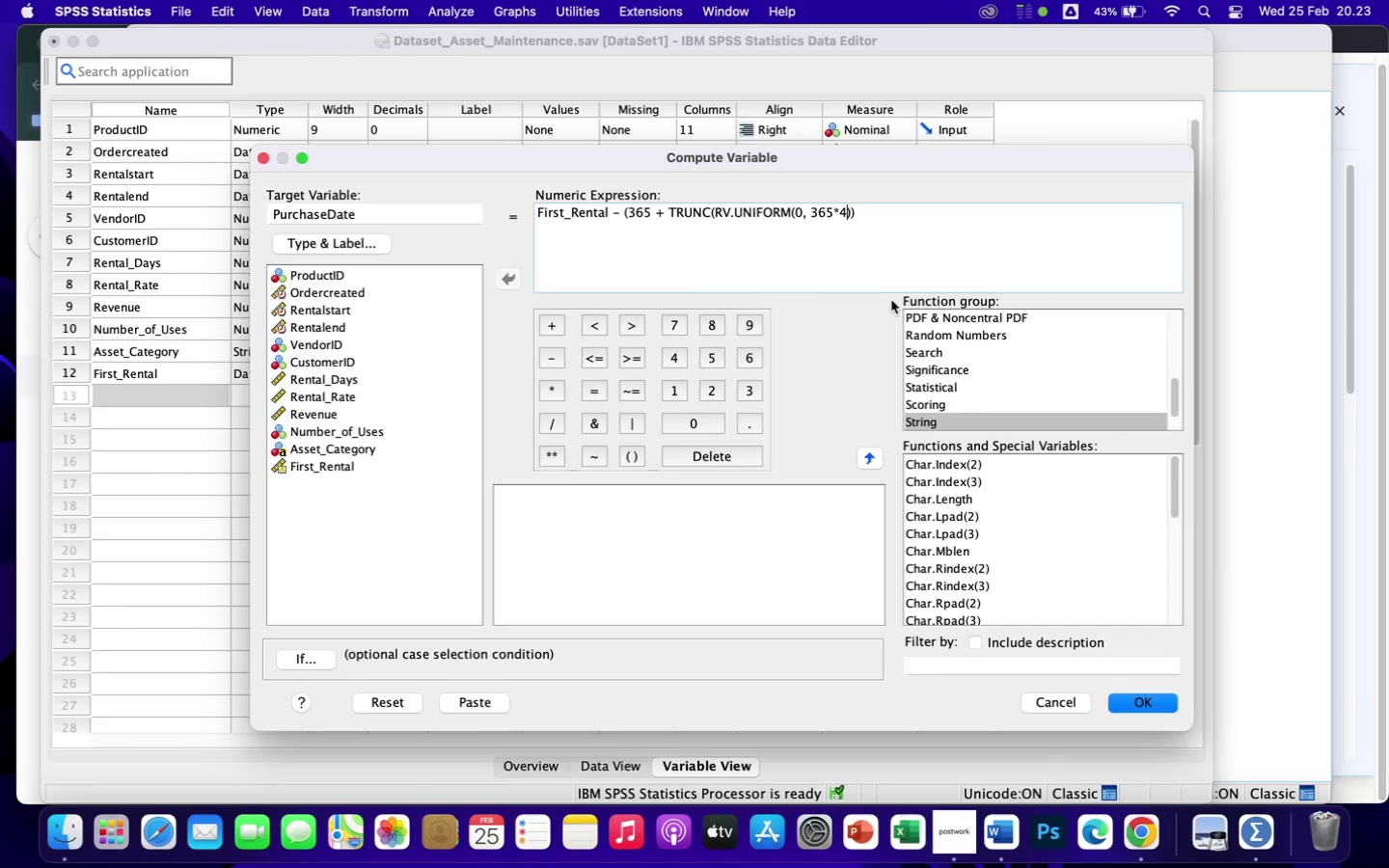 
key(ArrowRight)
 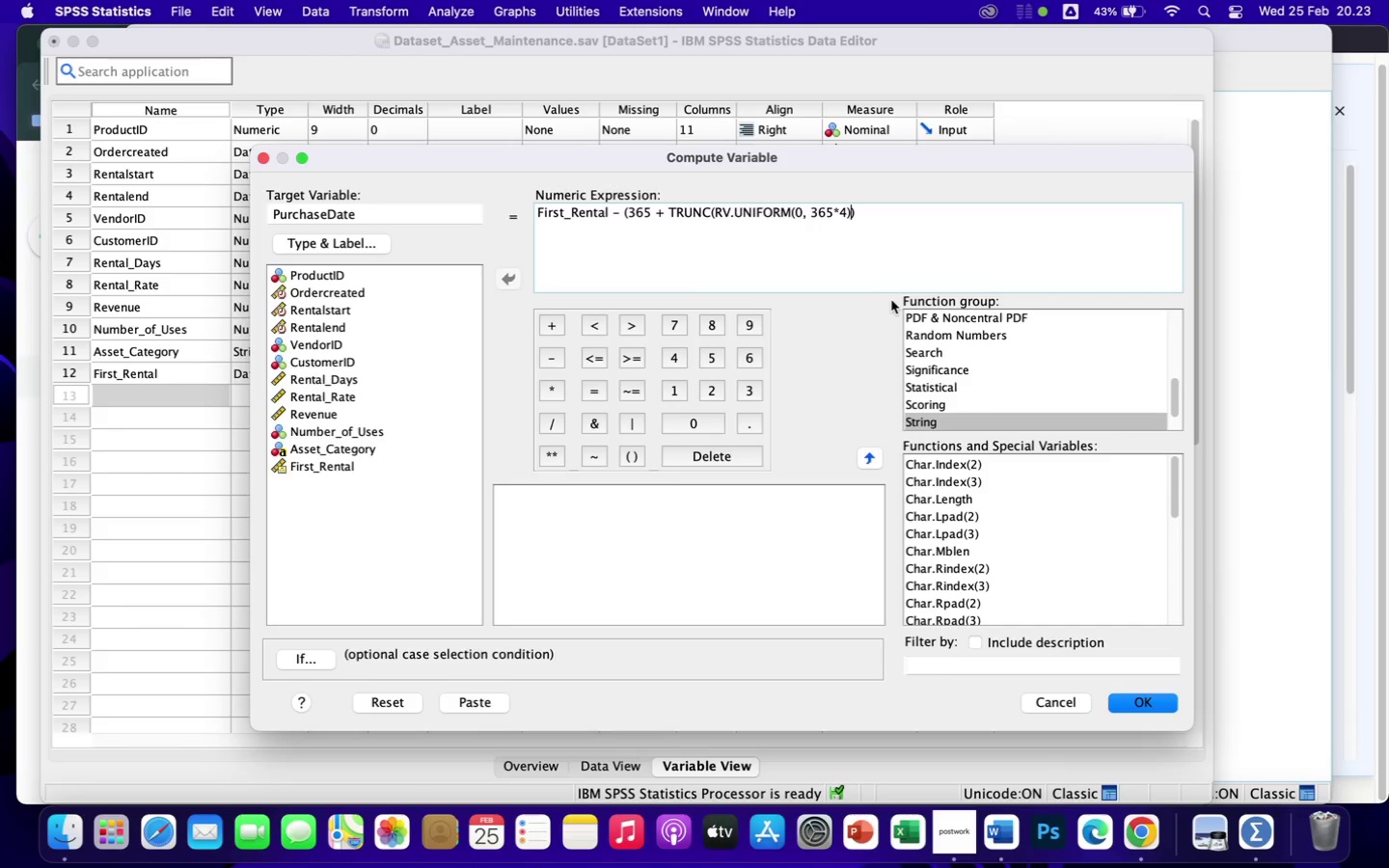 
key(ArrowRight)
 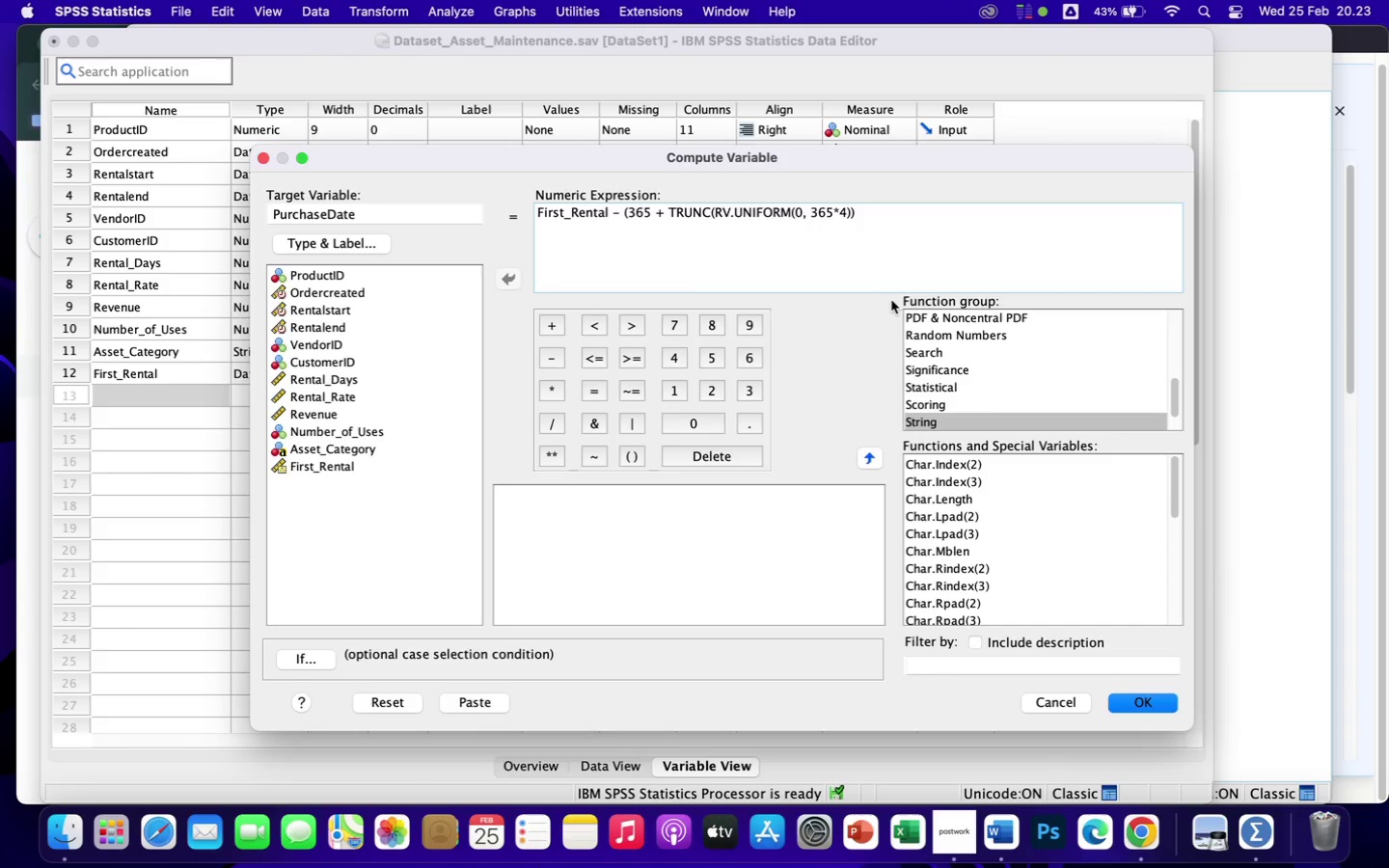 
key(Shift+0)
 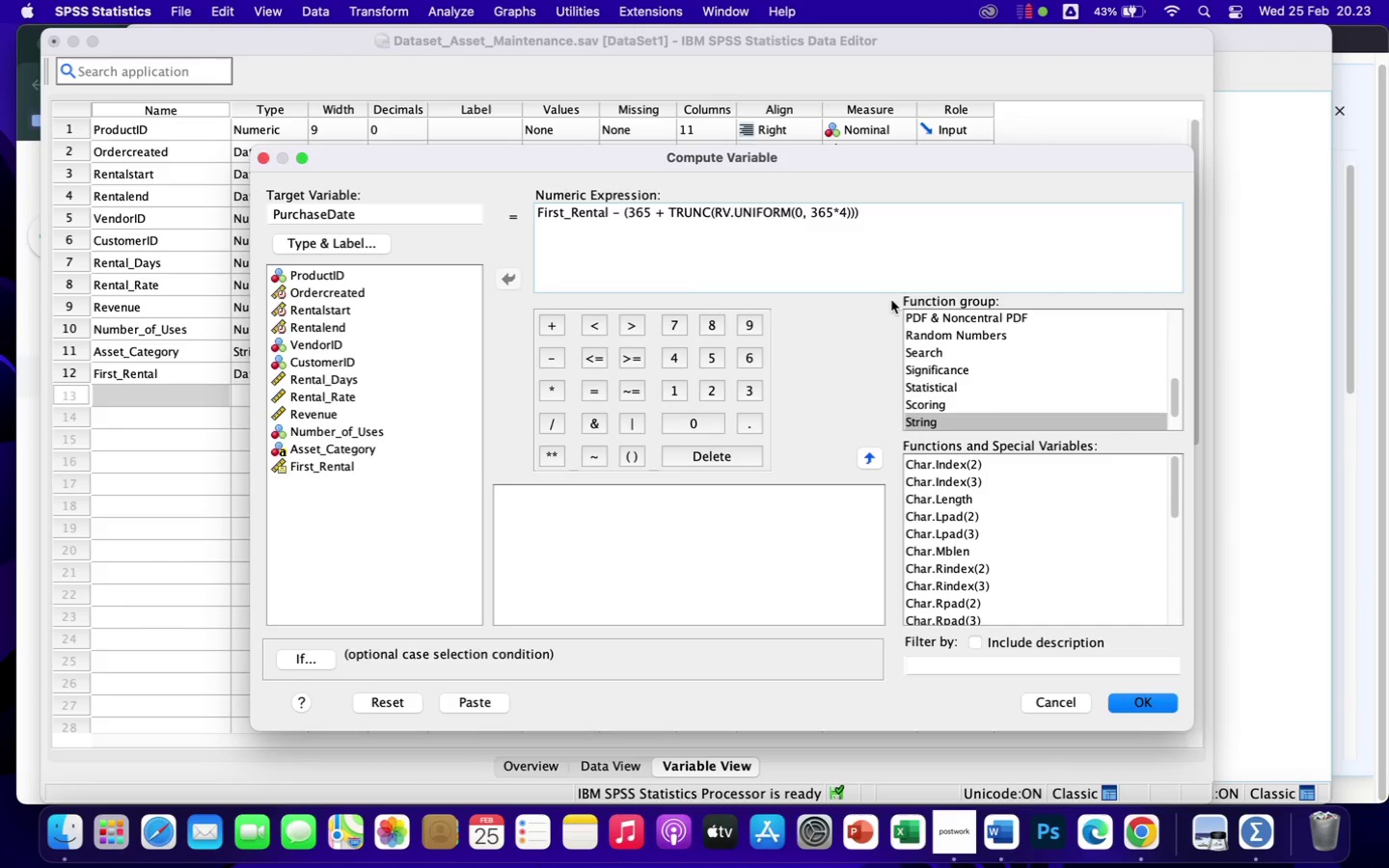 
wait(8.76)
 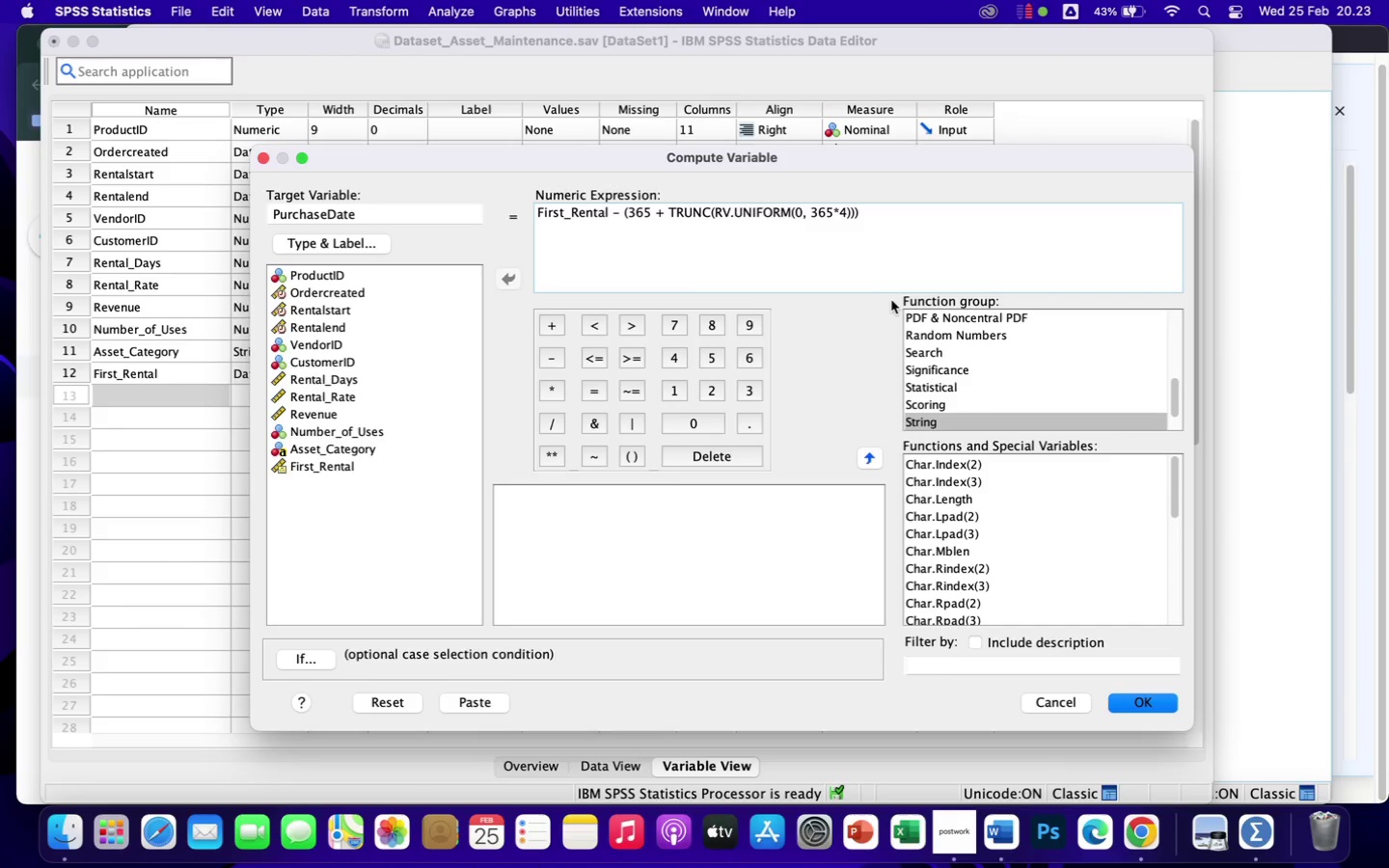 
left_click([1128, 697])
 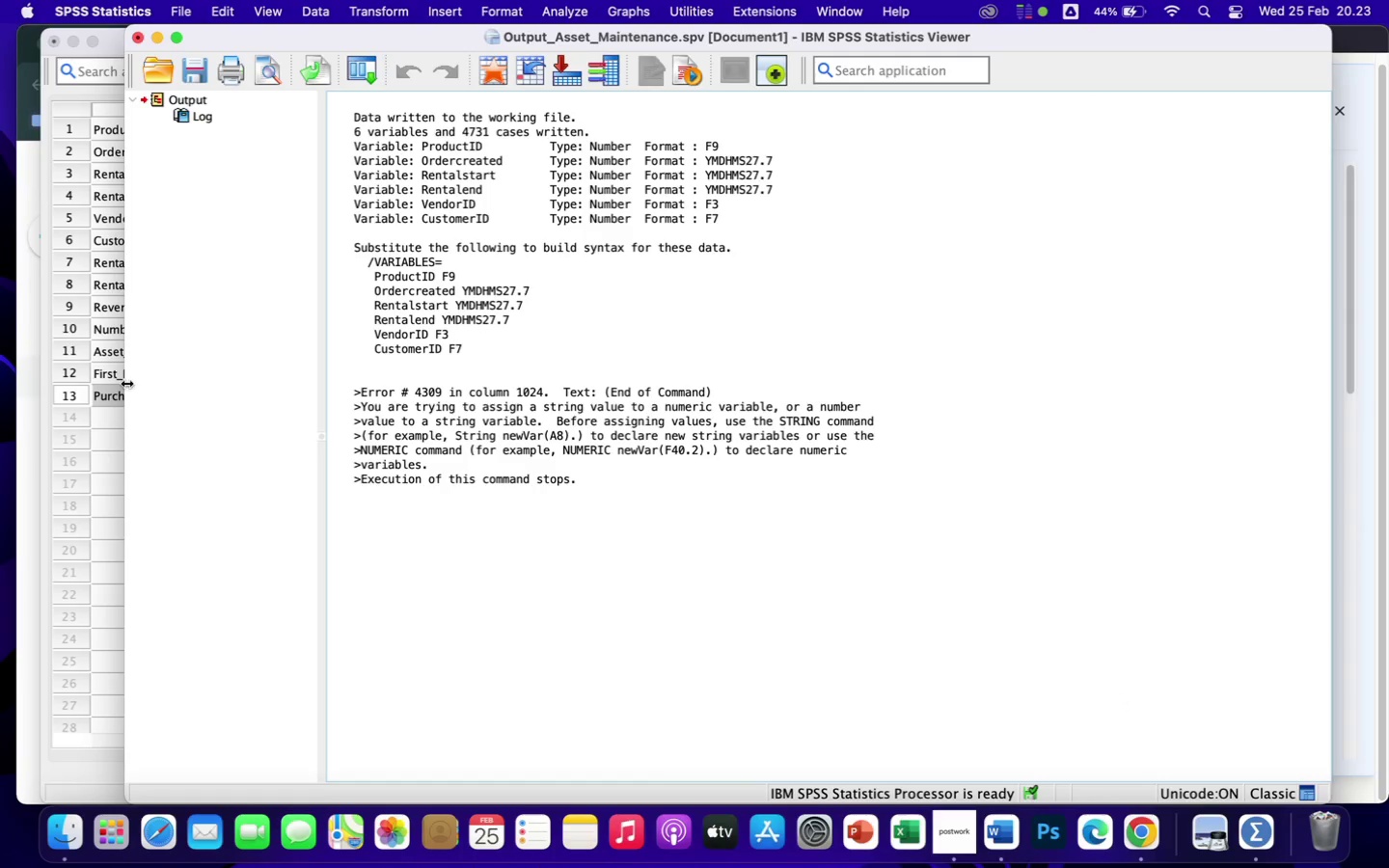 
left_click([69, 415])
 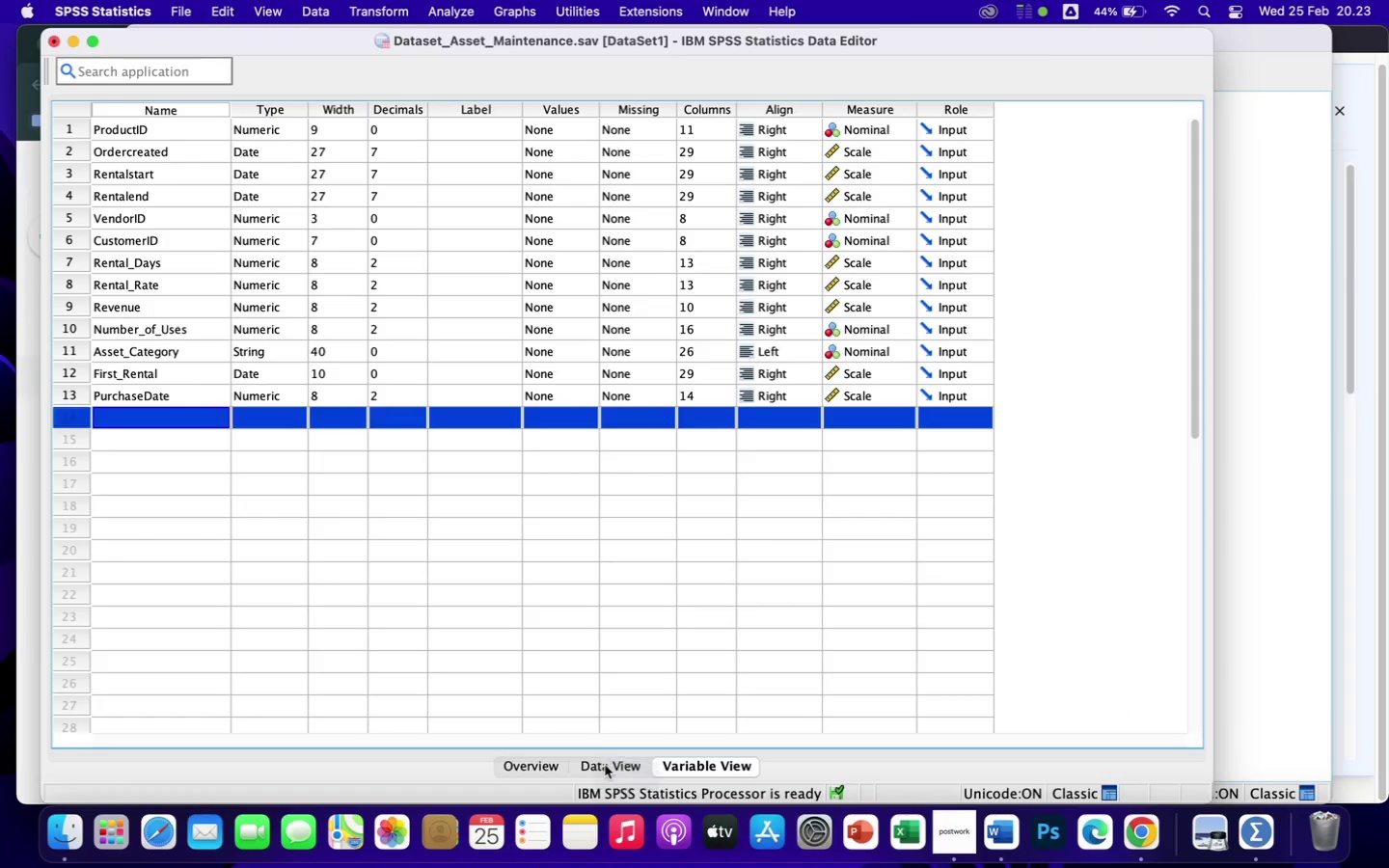 
left_click([602, 759])
 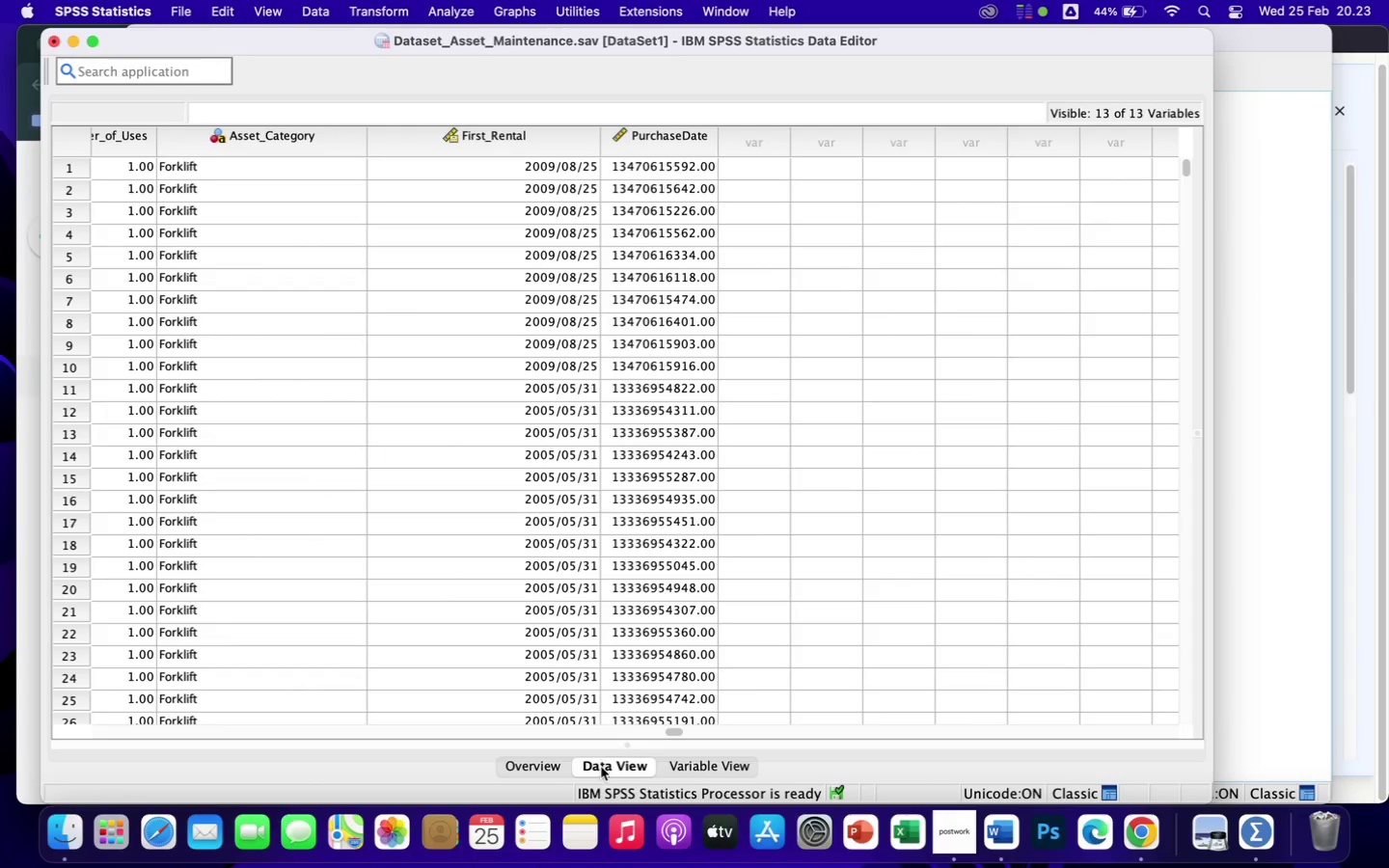 
left_click([699, 772])
 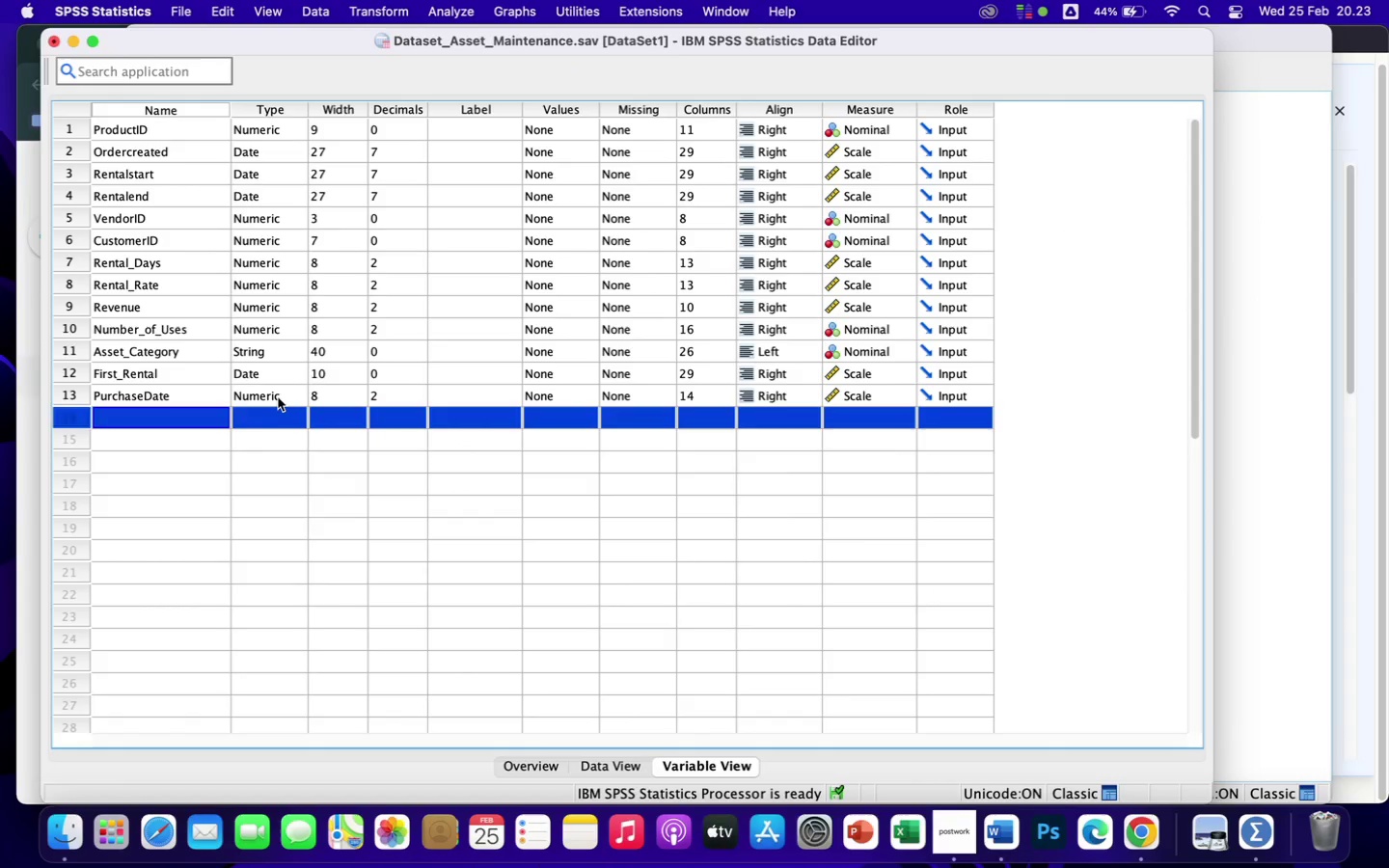 
left_click([281, 396])
 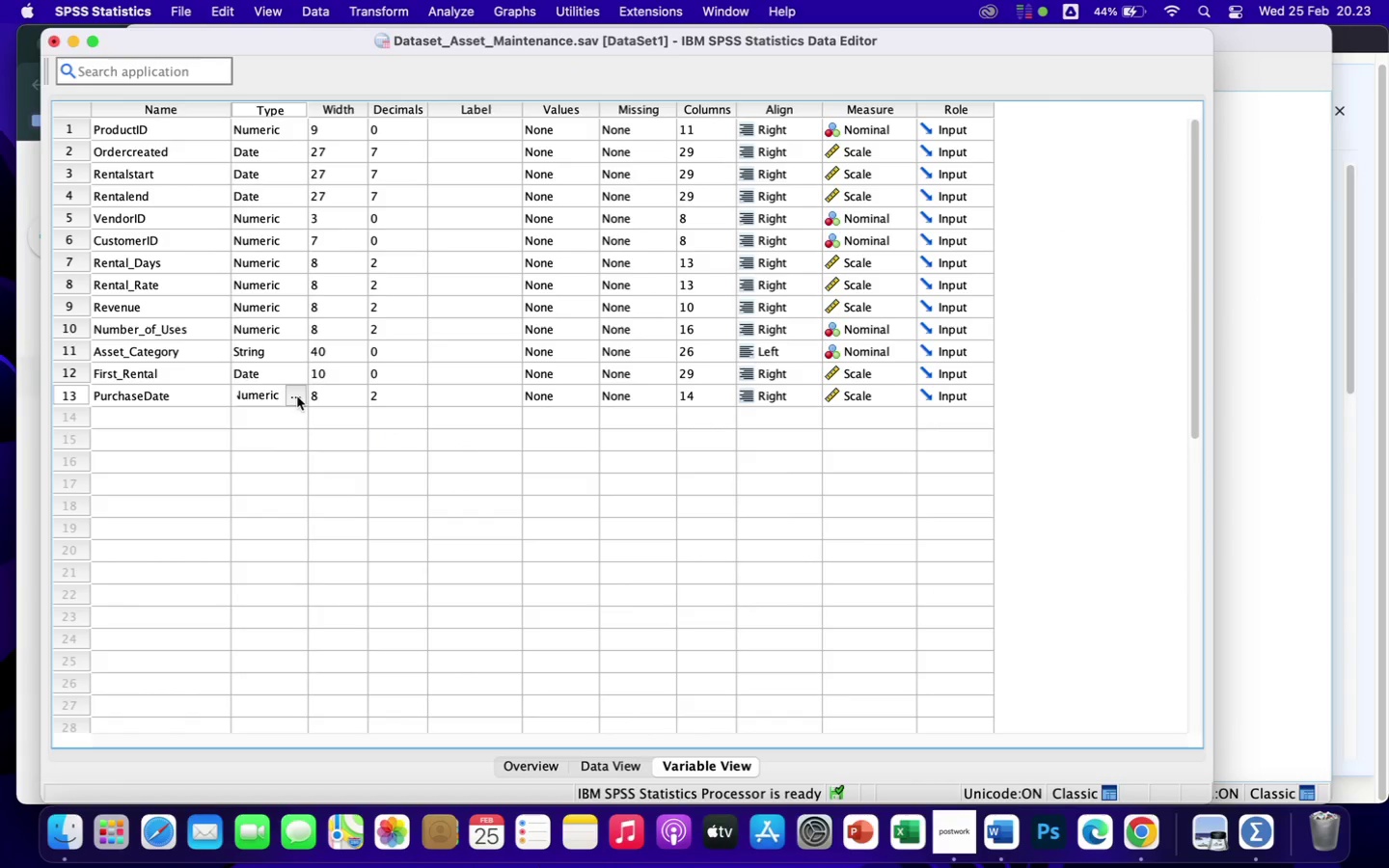 
left_click([297, 396])
 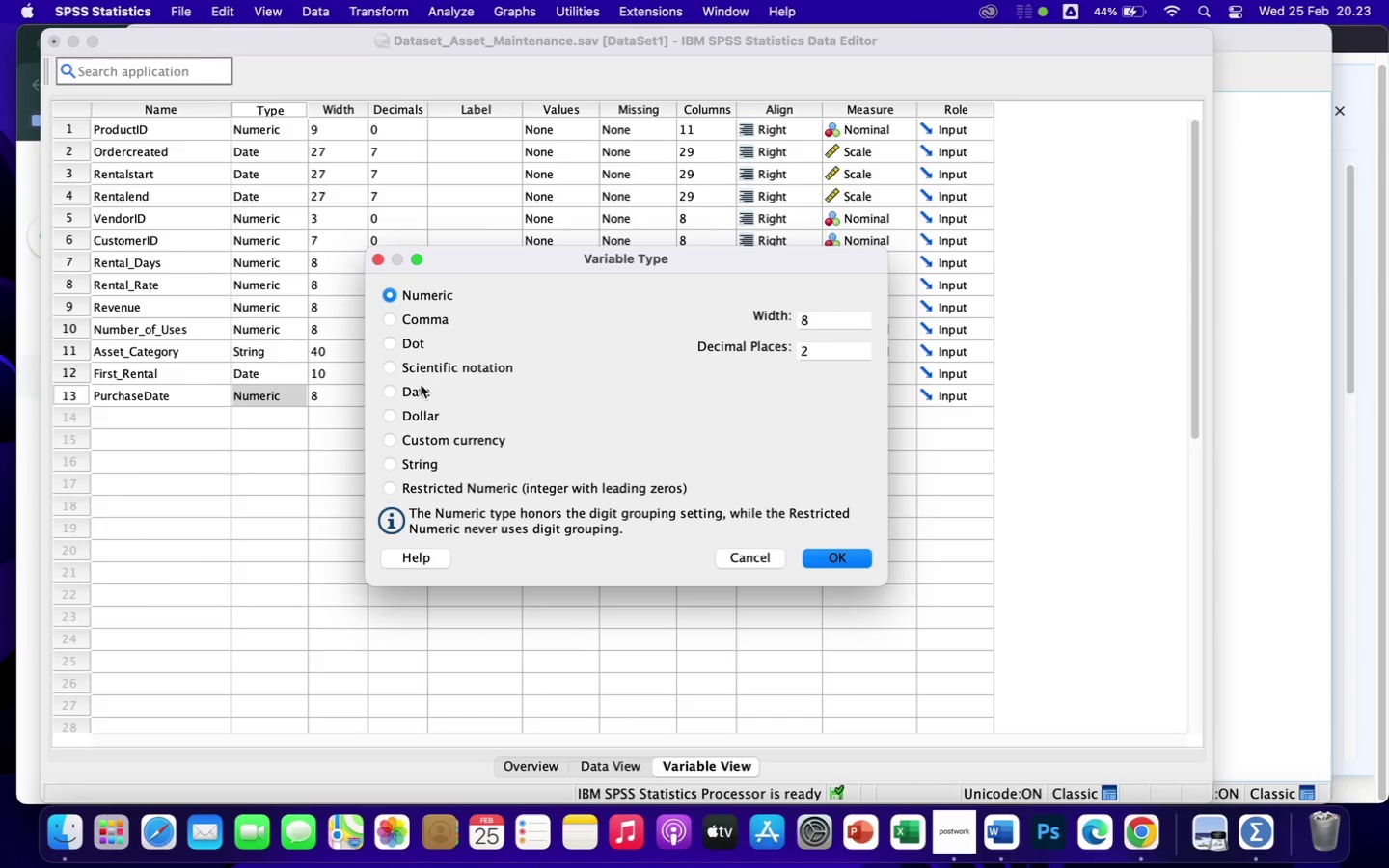 
left_click([421, 393])
 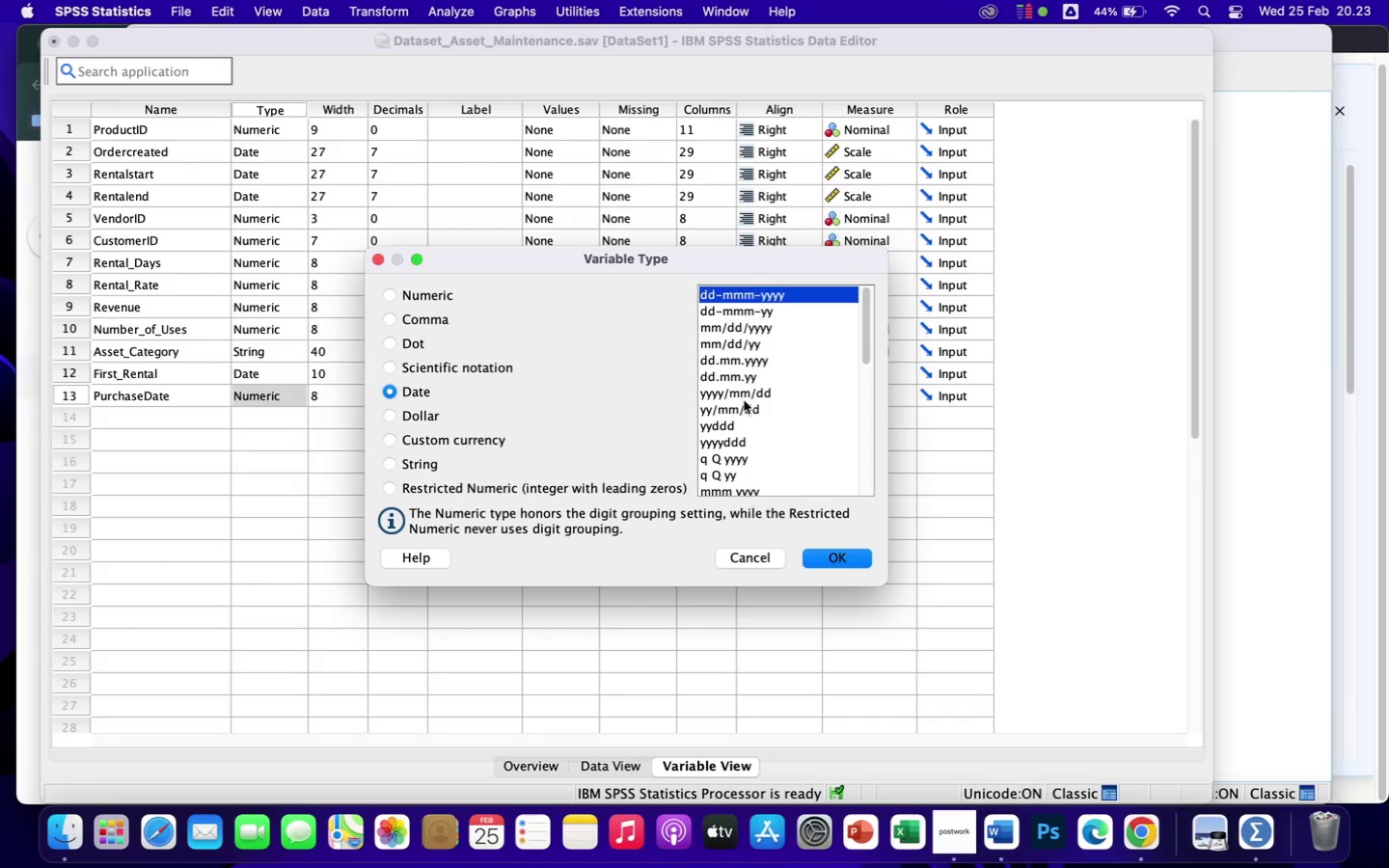 
left_click([744, 395])
 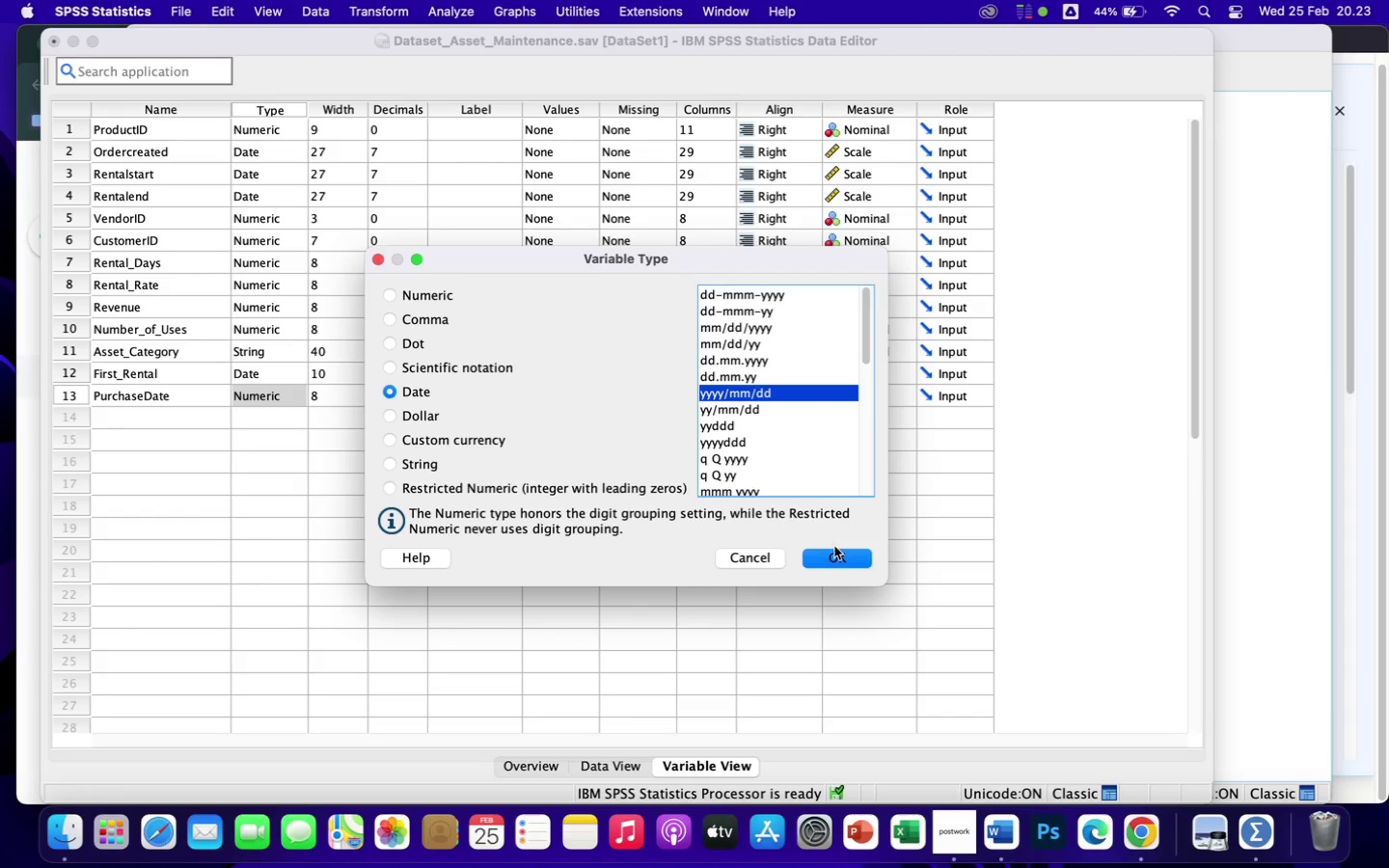 
left_click([836, 549])
 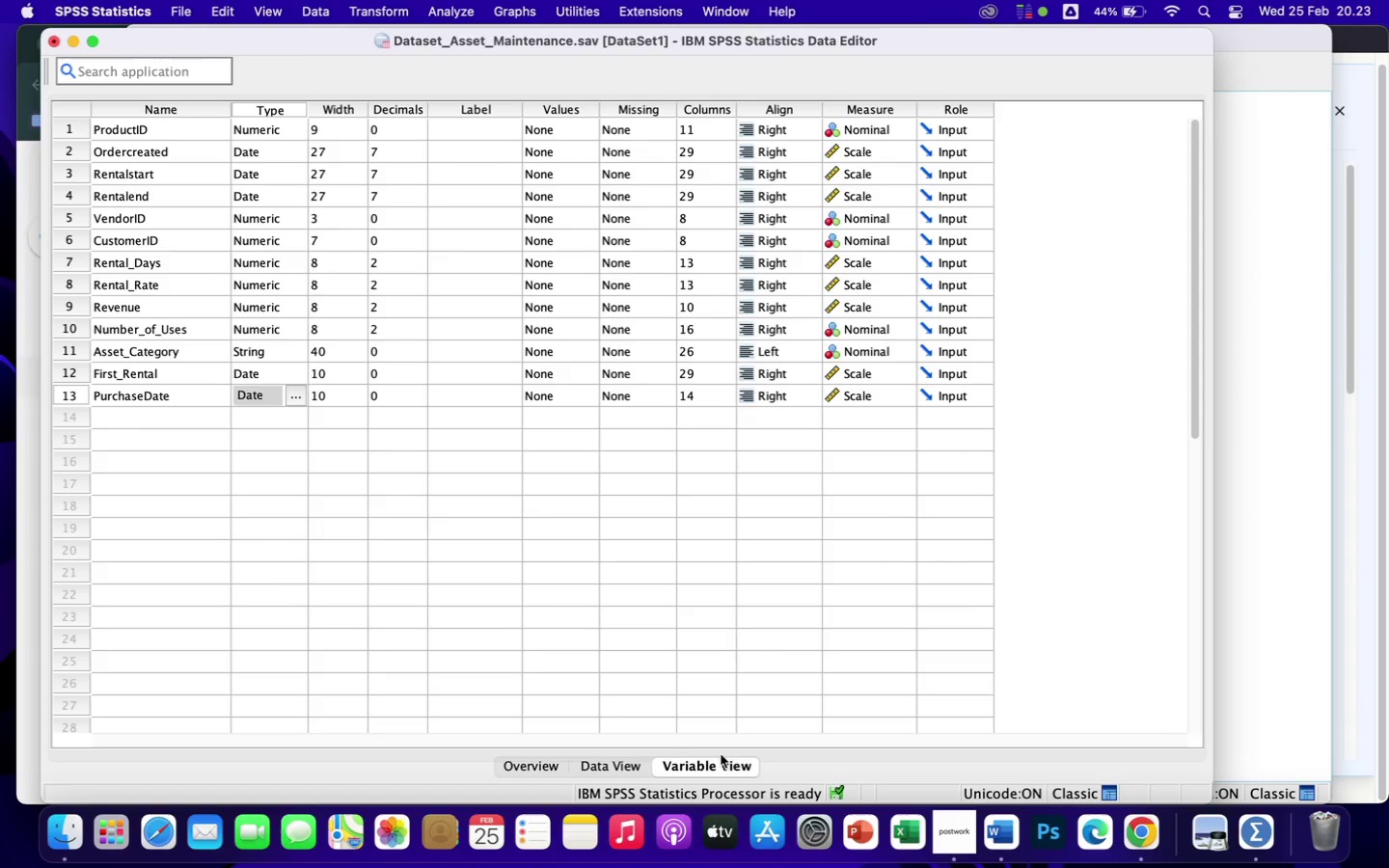 
left_click([609, 764])
 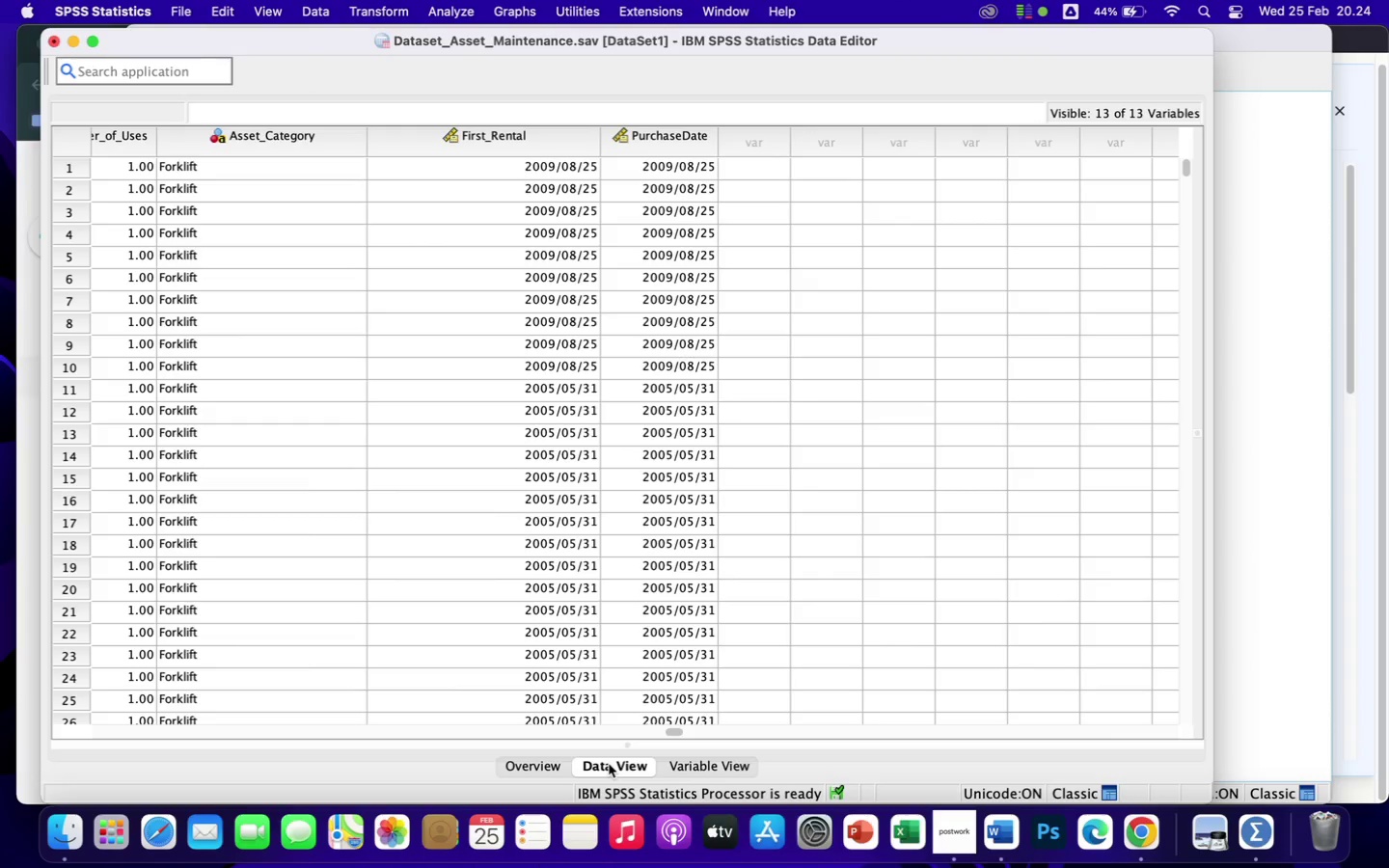 
wait(14.04)
 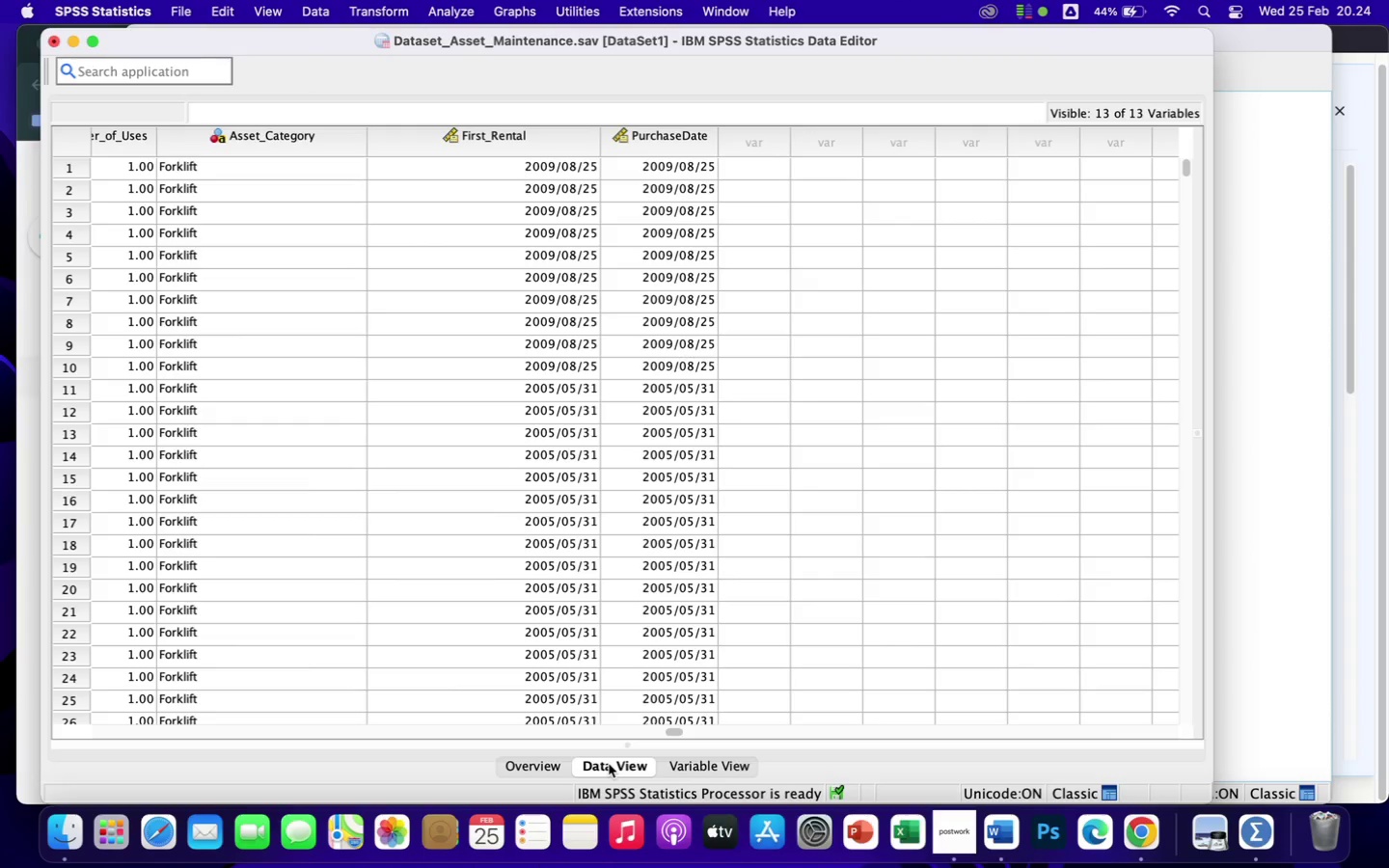 
scroll: coordinate [777, 633], scroll_direction: down, amount: 36.0
 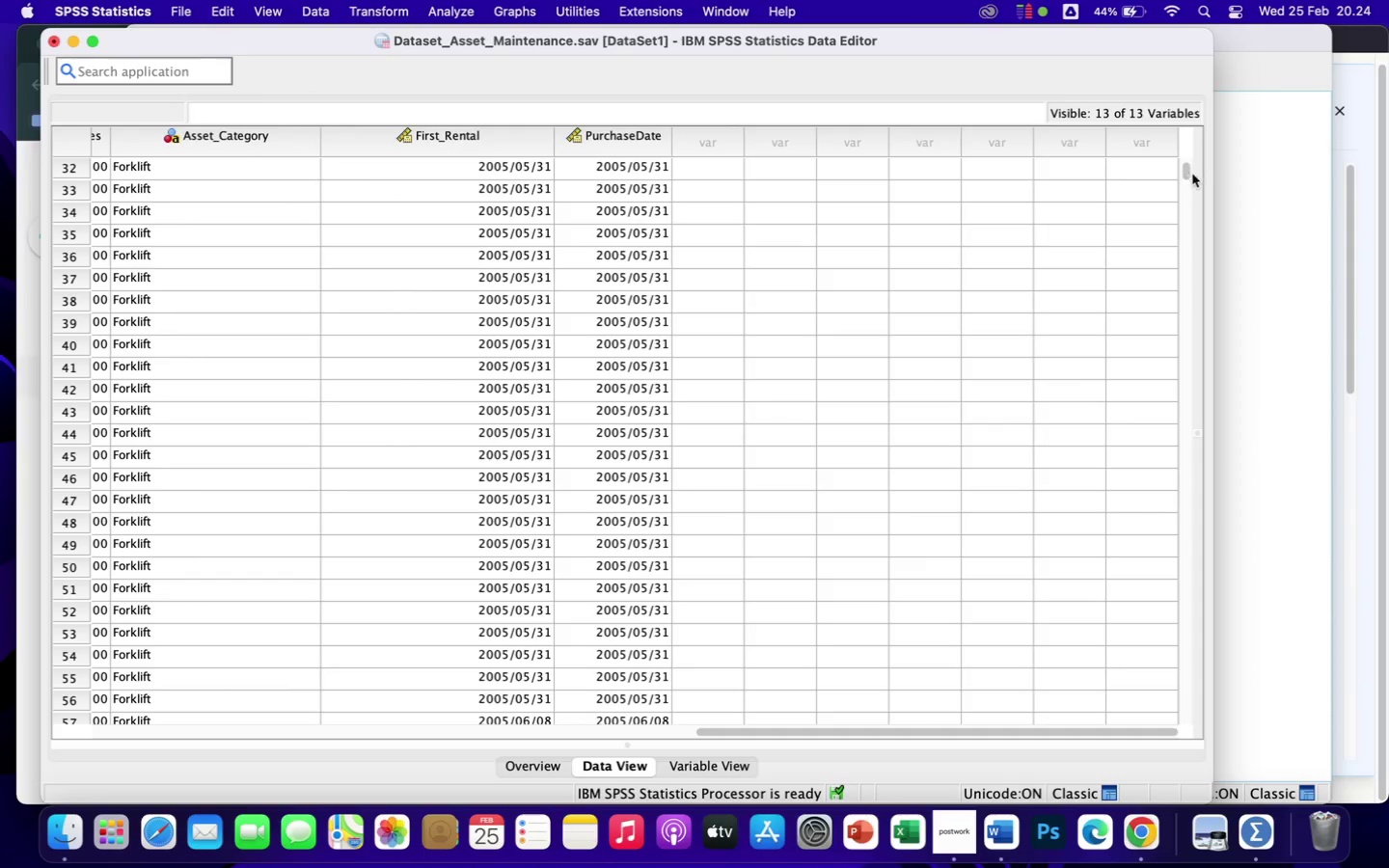 
left_click_drag(start_coordinate=[1186, 174], to_coordinate=[1186, 244])
 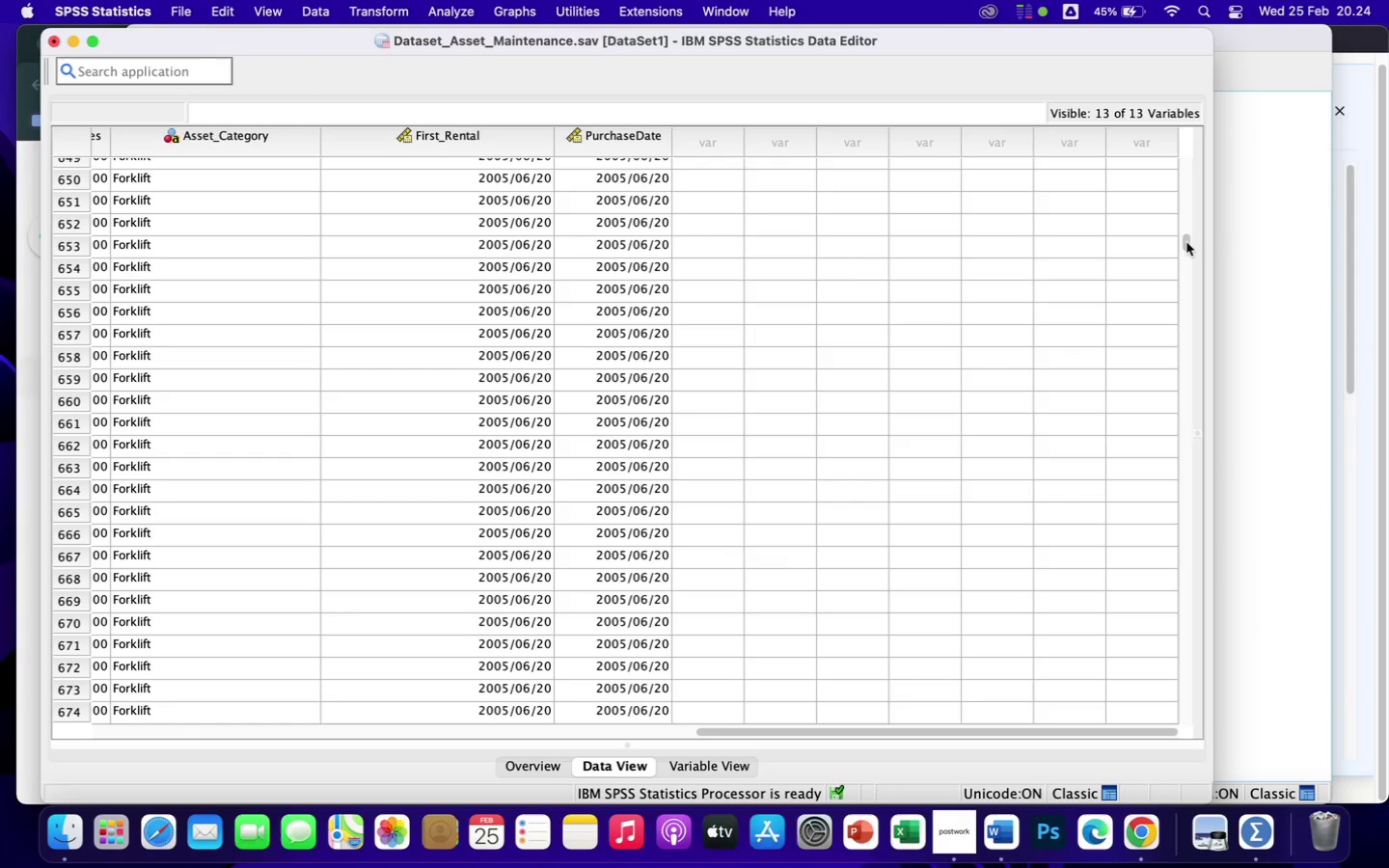 